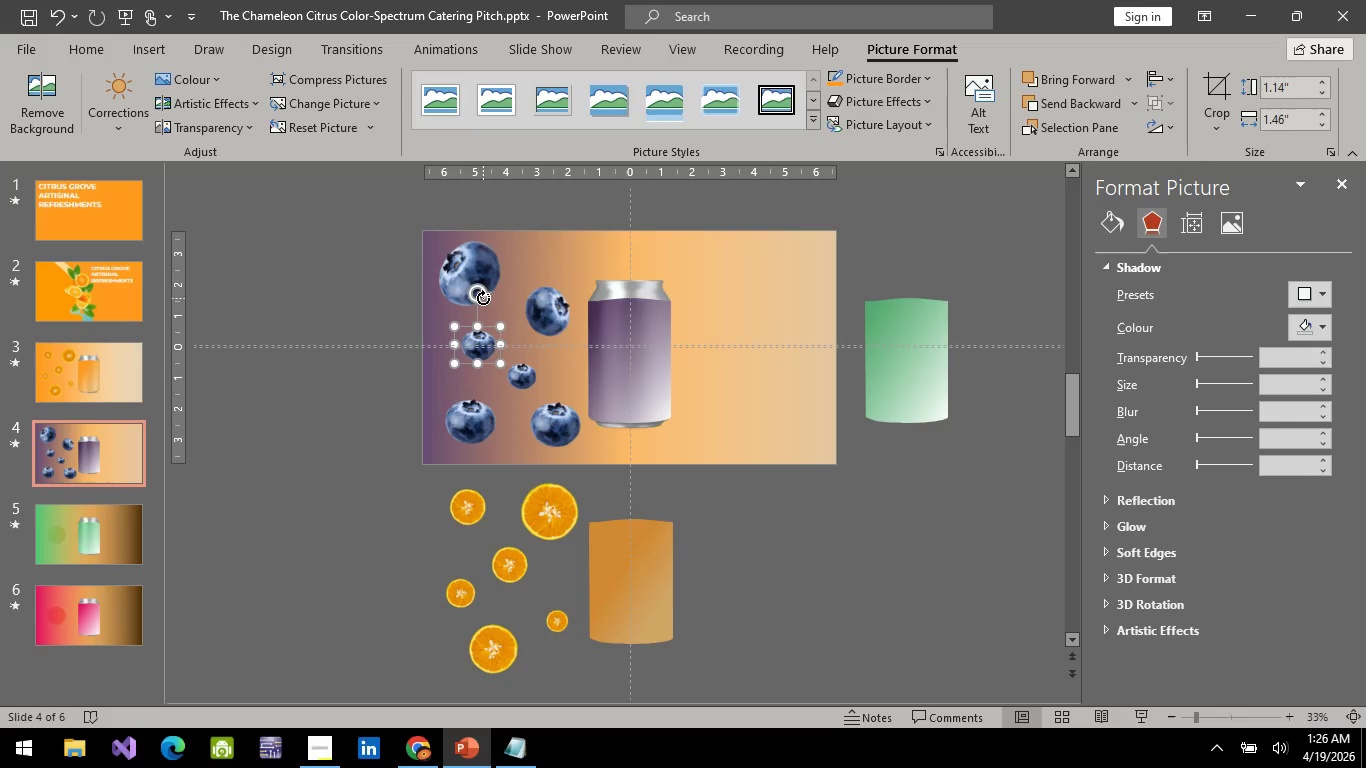 
left_click_drag(start_coordinate=[483, 297], to_coordinate=[447, 378])
 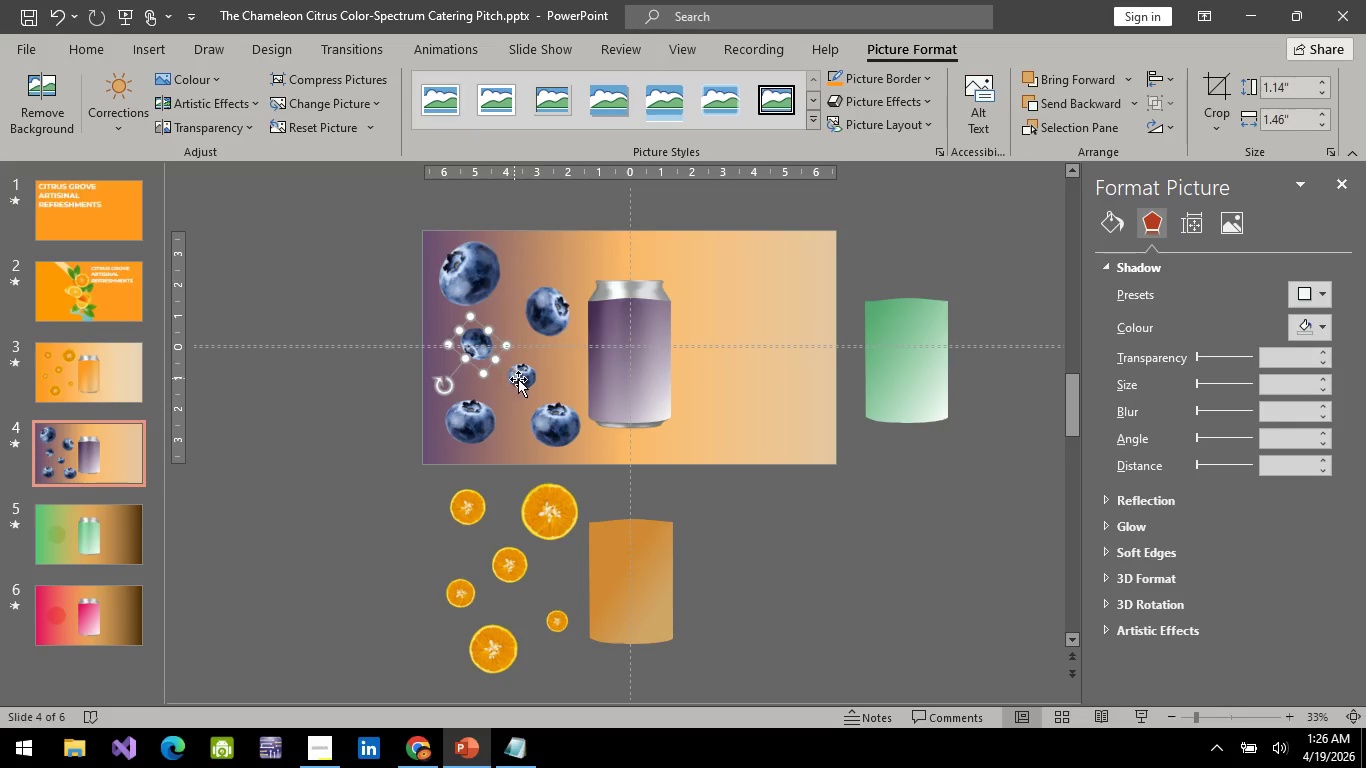 
left_click([524, 381])
 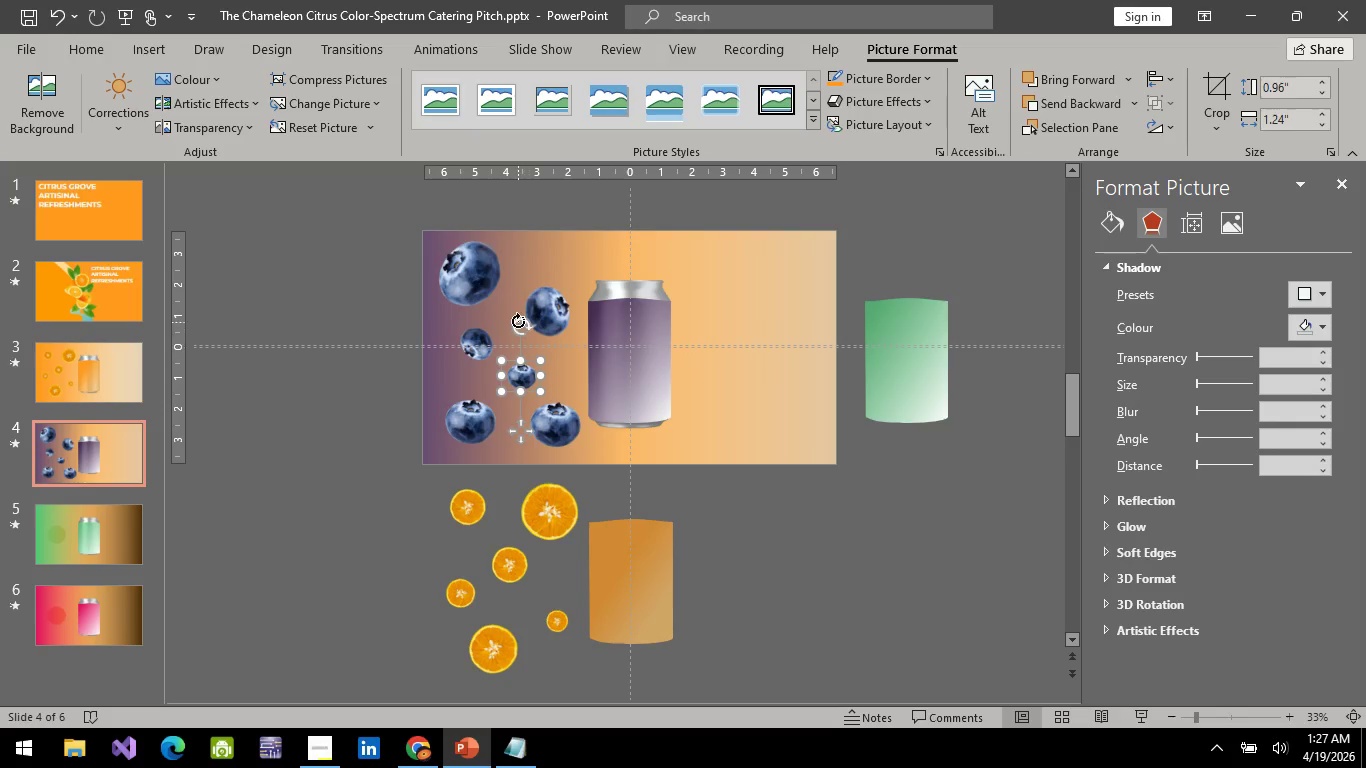 
left_click_drag(start_coordinate=[518, 321], to_coordinate=[509, 418])
 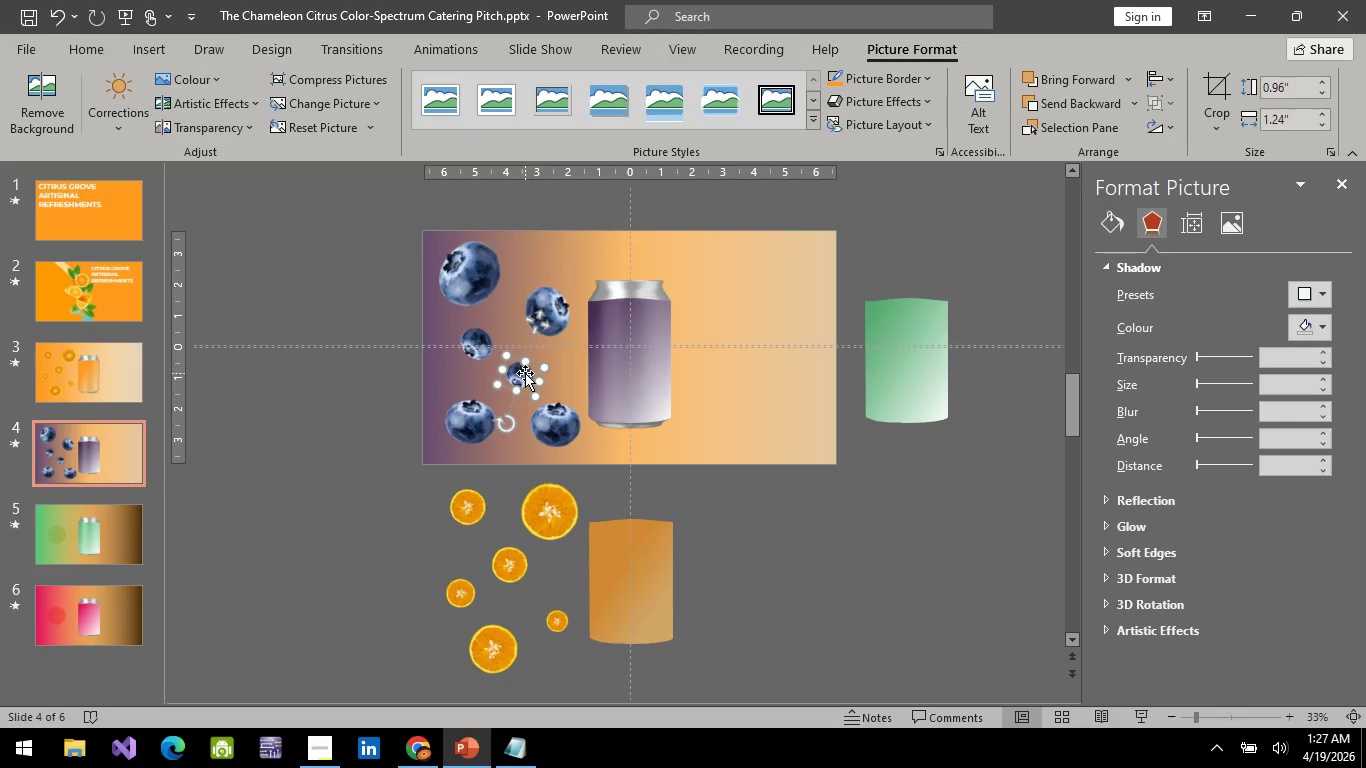 
left_click_drag(start_coordinate=[524, 373], to_coordinate=[531, 360])
 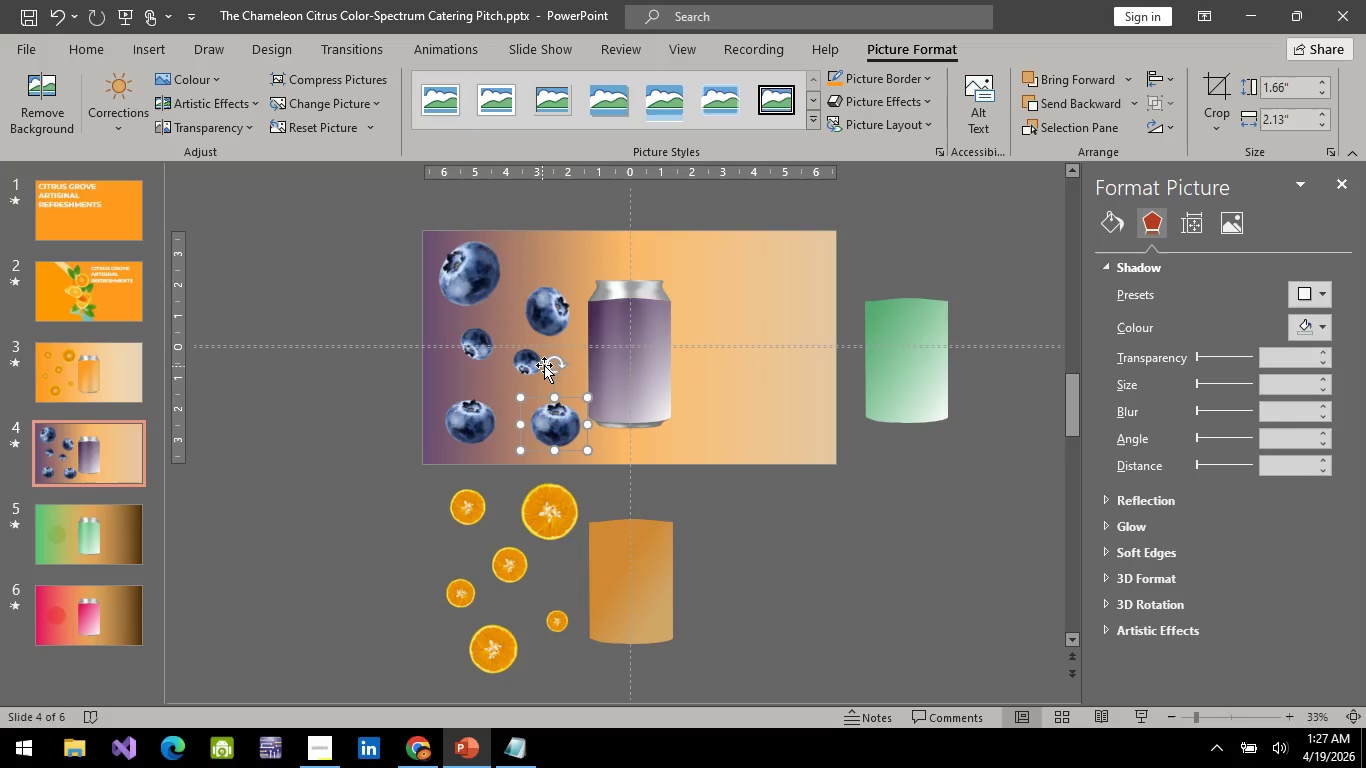 
left_click_drag(start_coordinate=[552, 364], to_coordinate=[553, 461])
 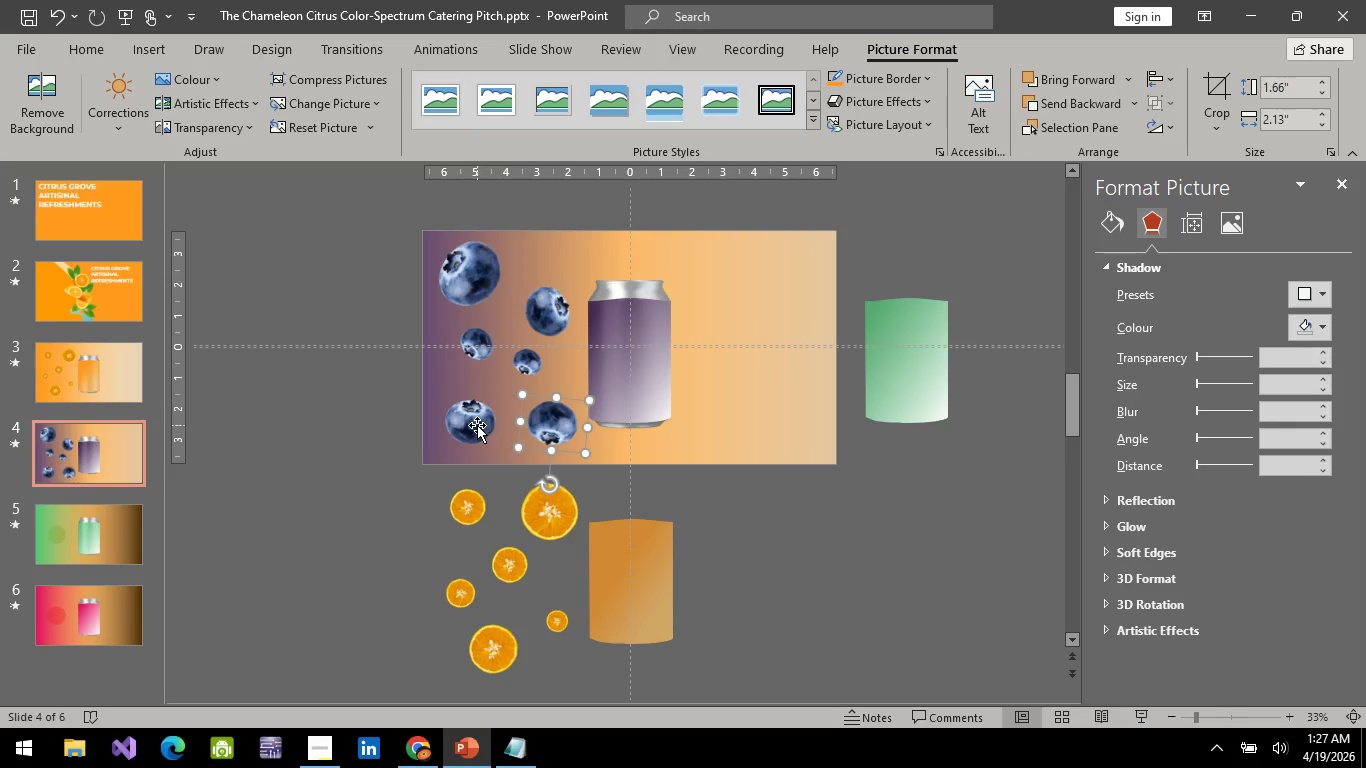 
left_click([477, 425])
 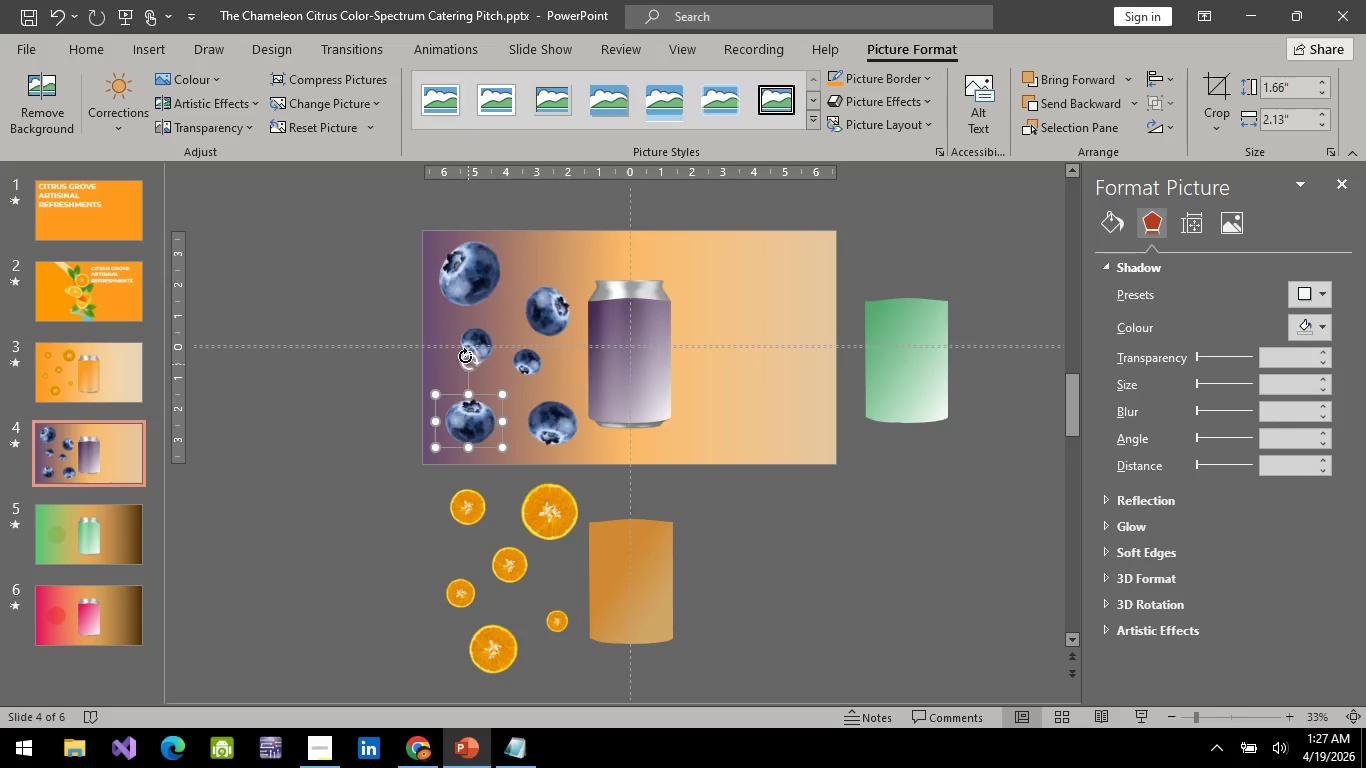 
left_click_drag(start_coordinate=[463, 353], to_coordinate=[436, 389])
 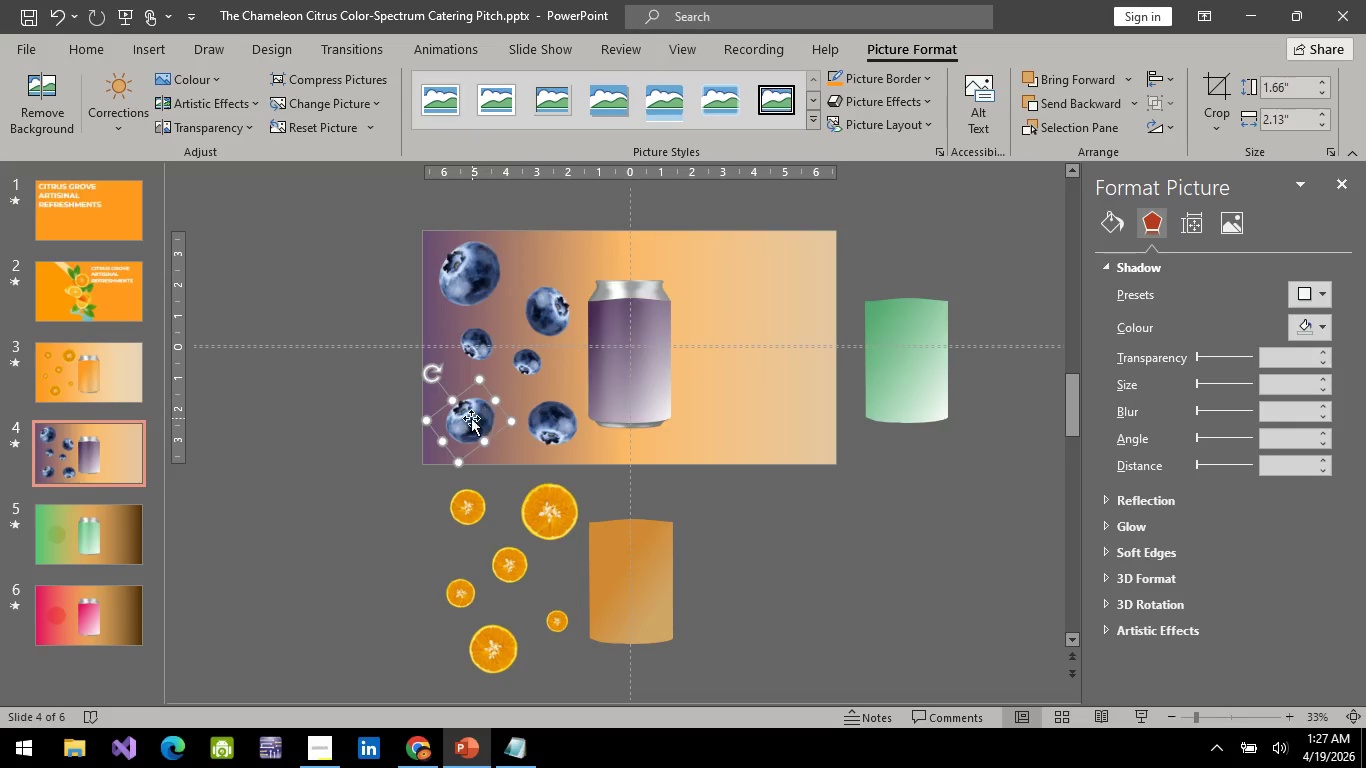 
left_click_drag(start_coordinate=[471, 418], to_coordinate=[466, 409])
 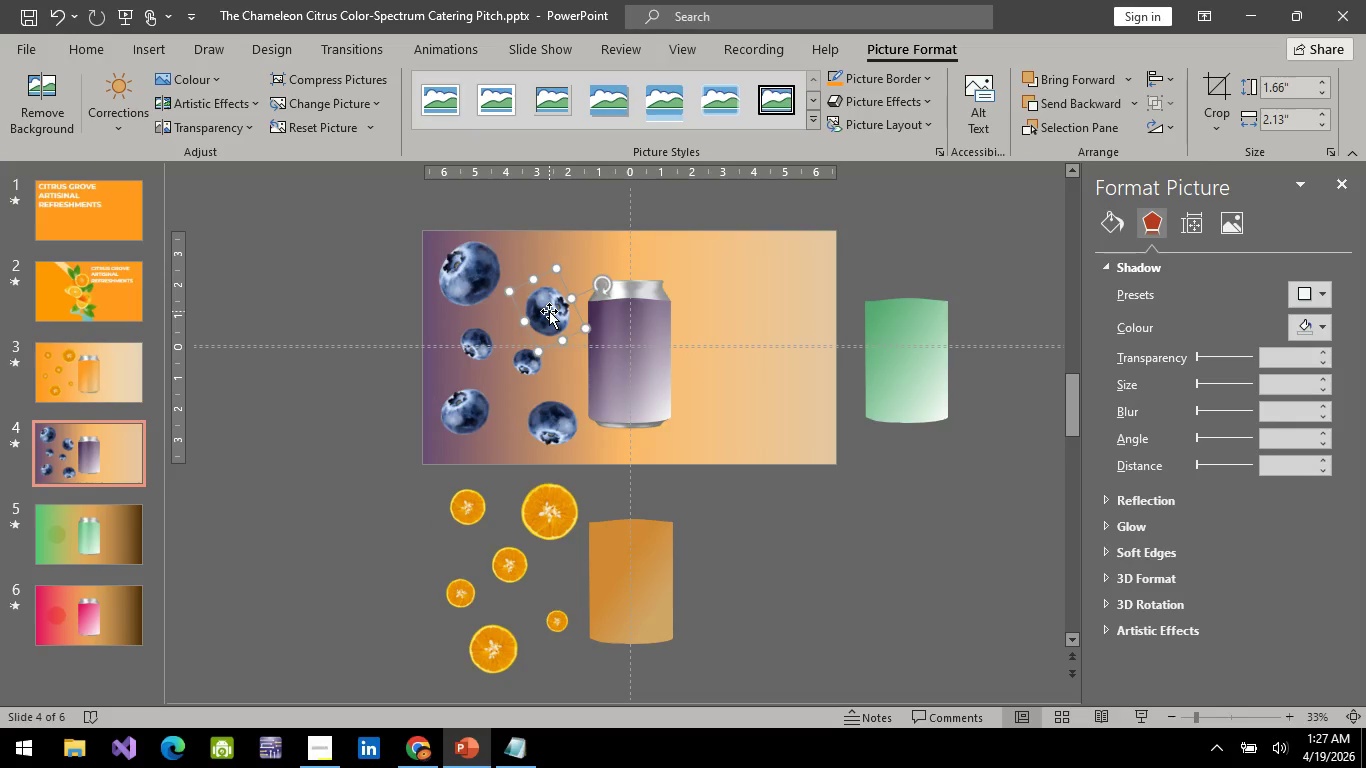 
left_click_drag(start_coordinate=[549, 311], to_coordinate=[552, 288])
 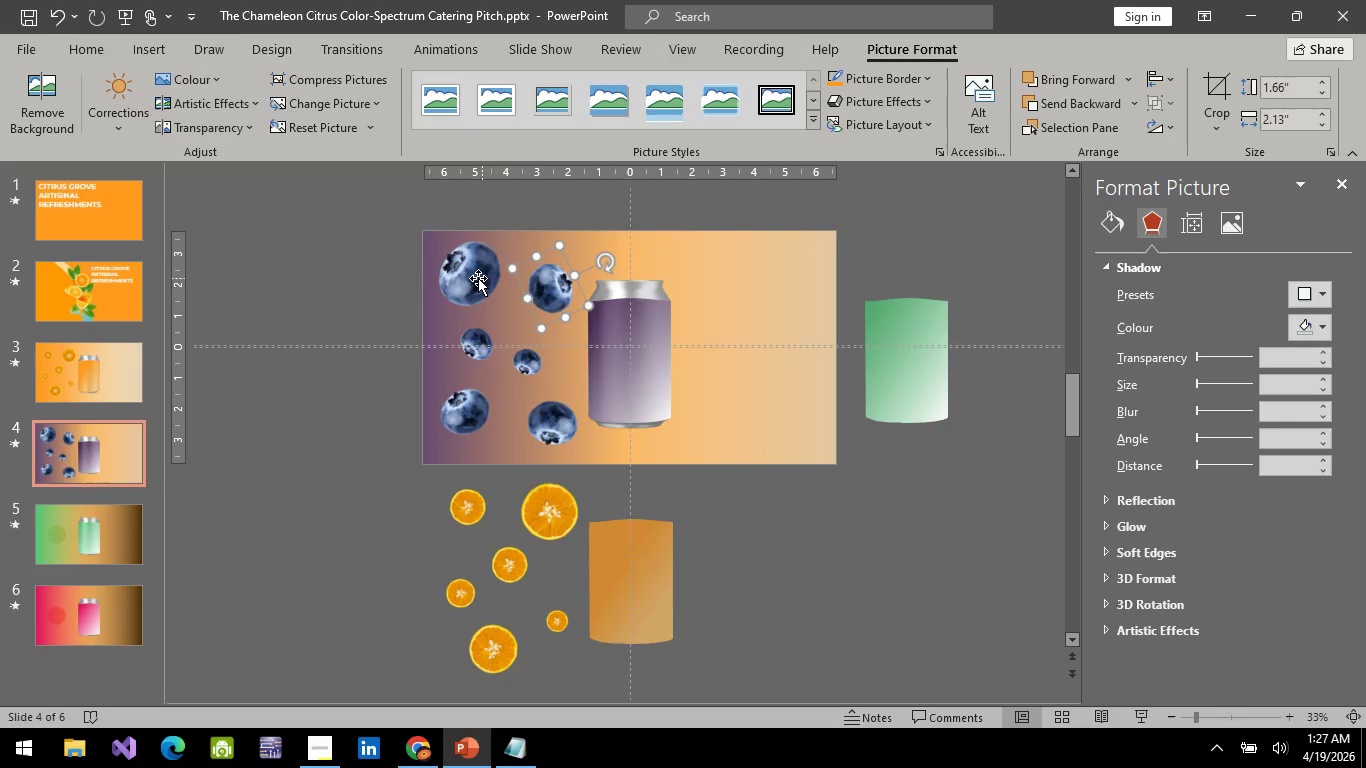 
left_click([476, 278])
 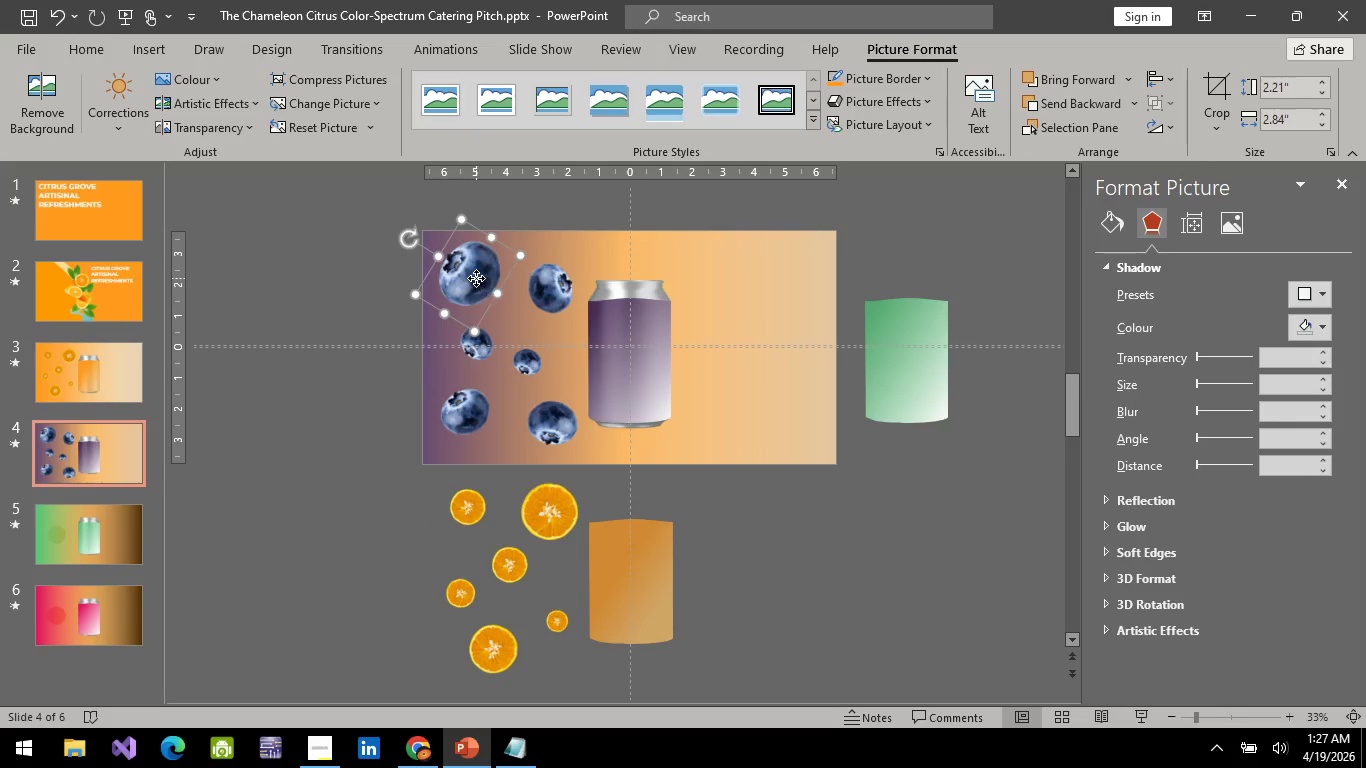 
left_click_drag(start_coordinate=[476, 278], to_coordinate=[481, 282])
 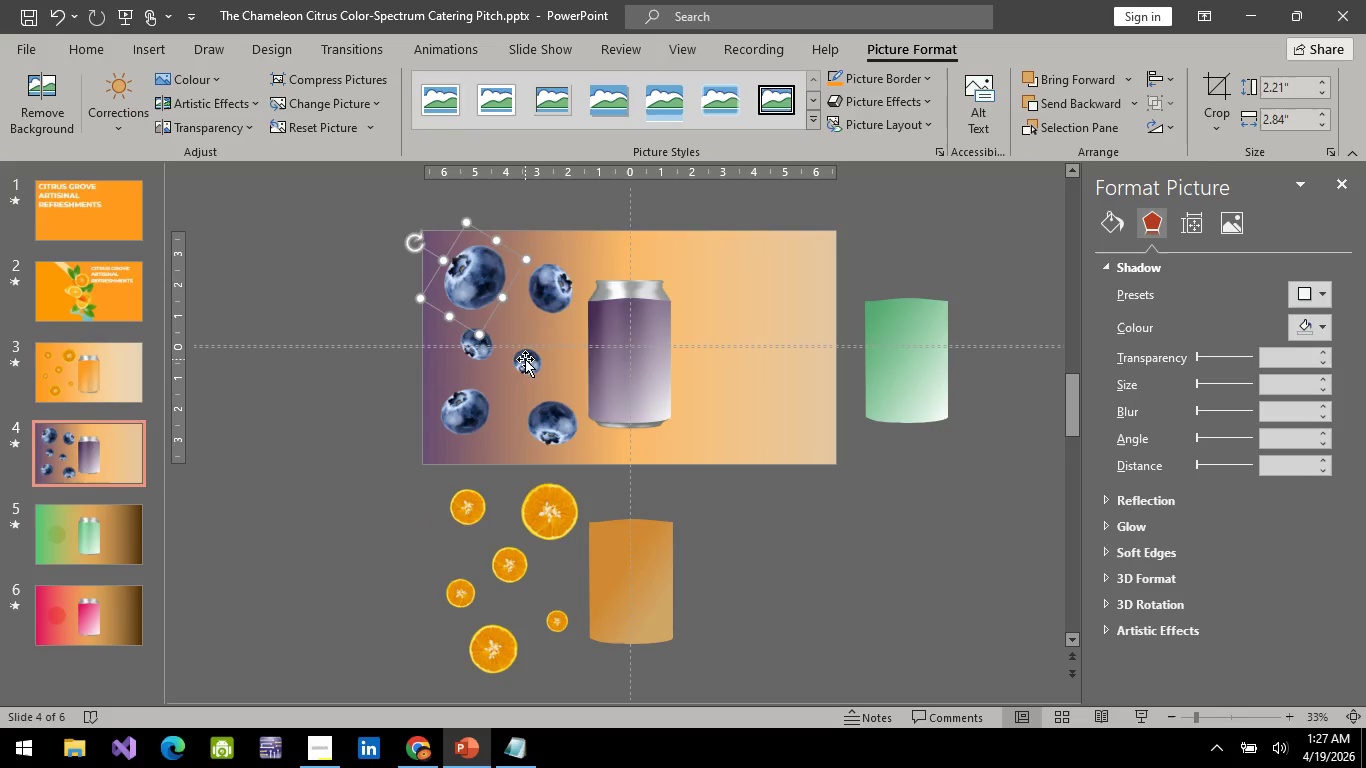 
left_click_drag(start_coordinate=[525, 359], to_coordinate=[518, 388])
 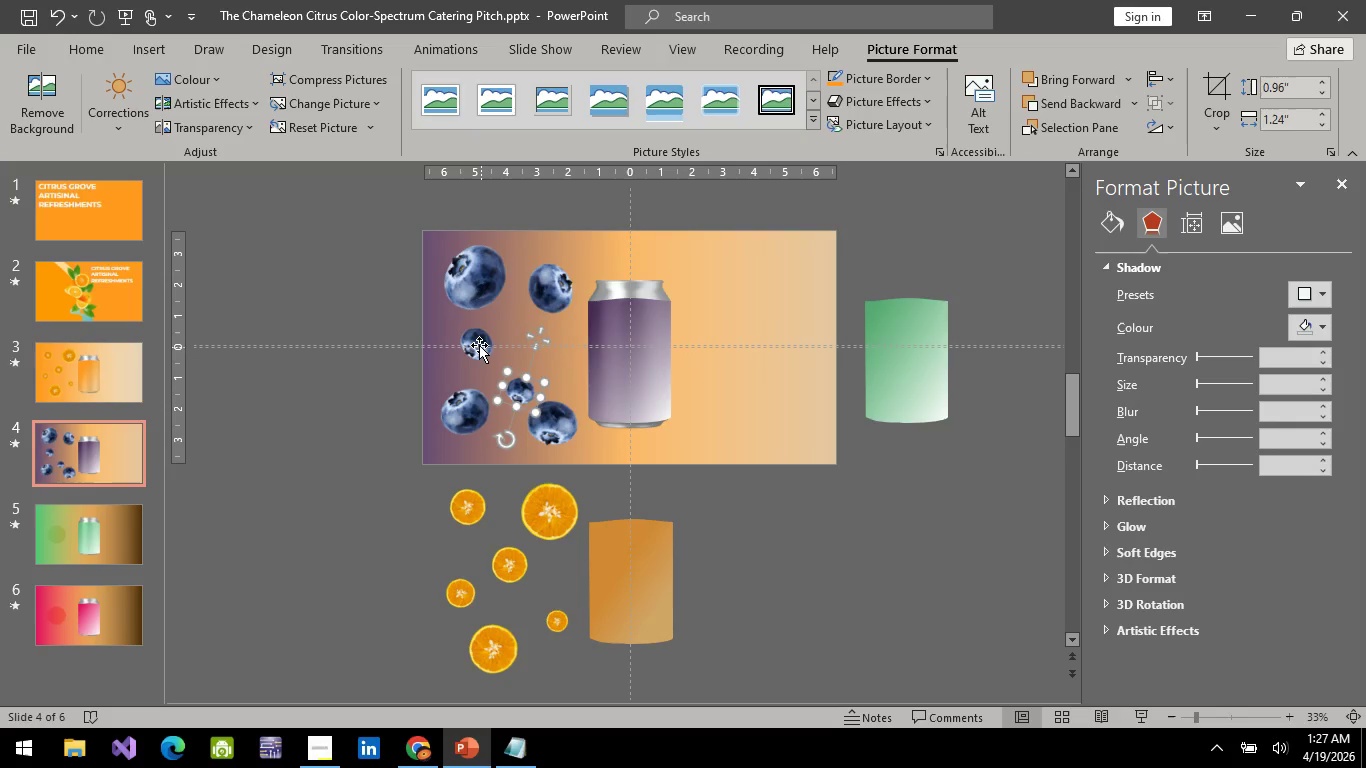 
left_click([479, 344])
 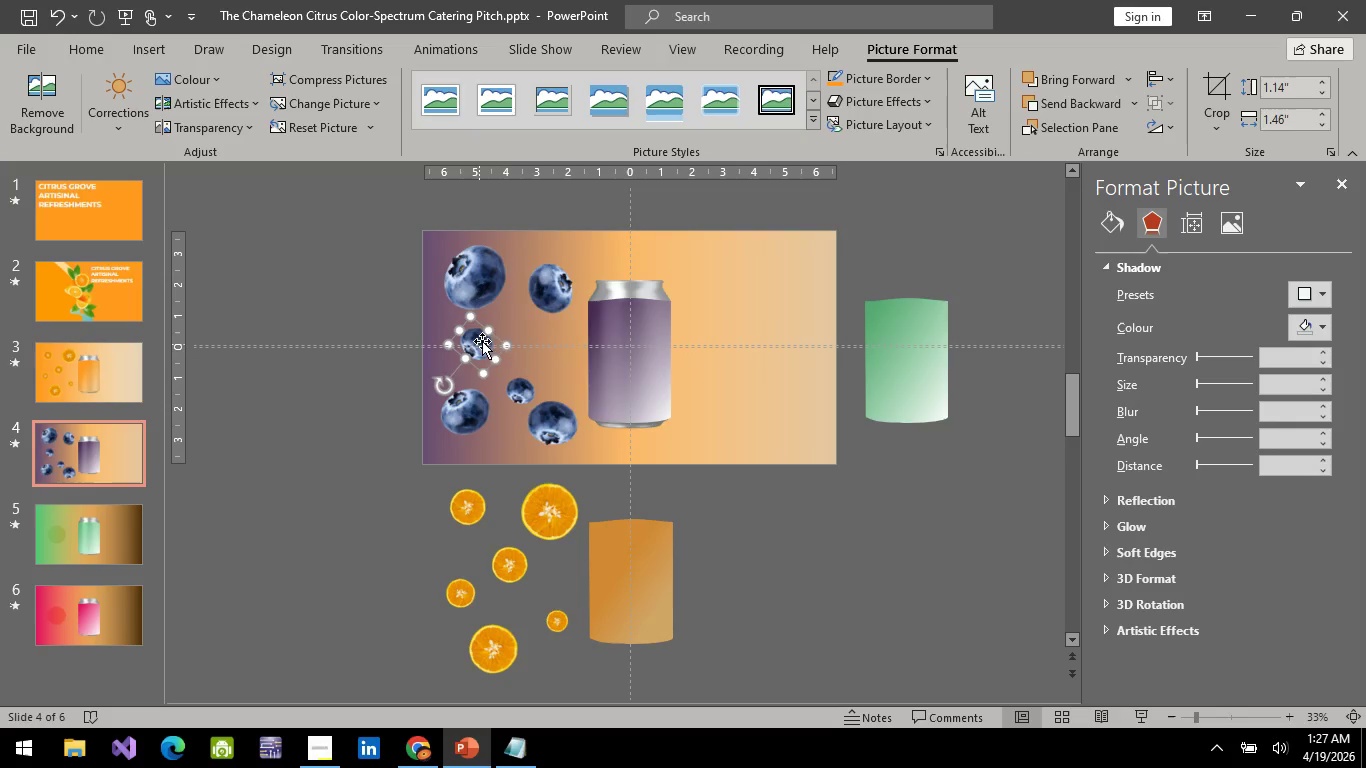 
left_click_drag(start_coordinate=[479, 344], to_coordinate=[510, 335])
 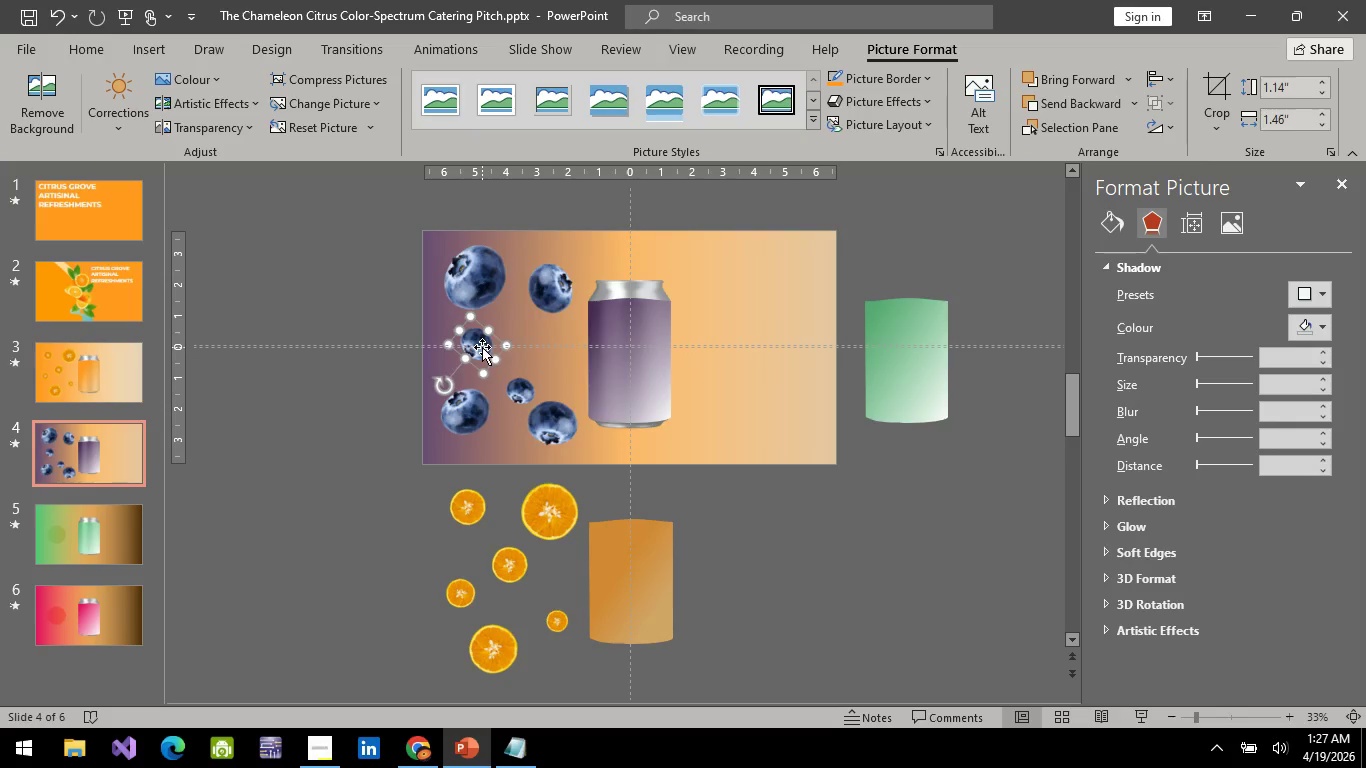 
left_click_drag(start_coordinate=[482, 347], to_coordinate=[502, 341])
 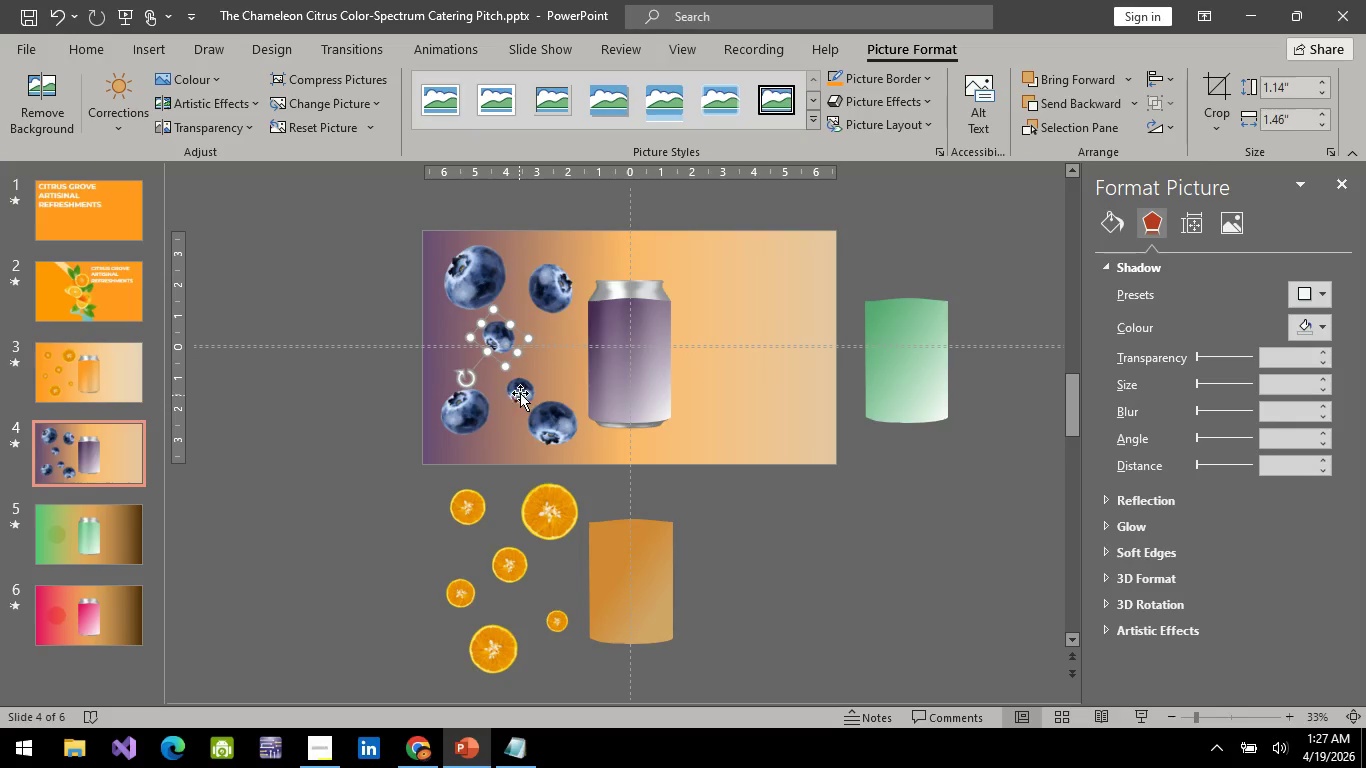 
left_click([521, 391])
 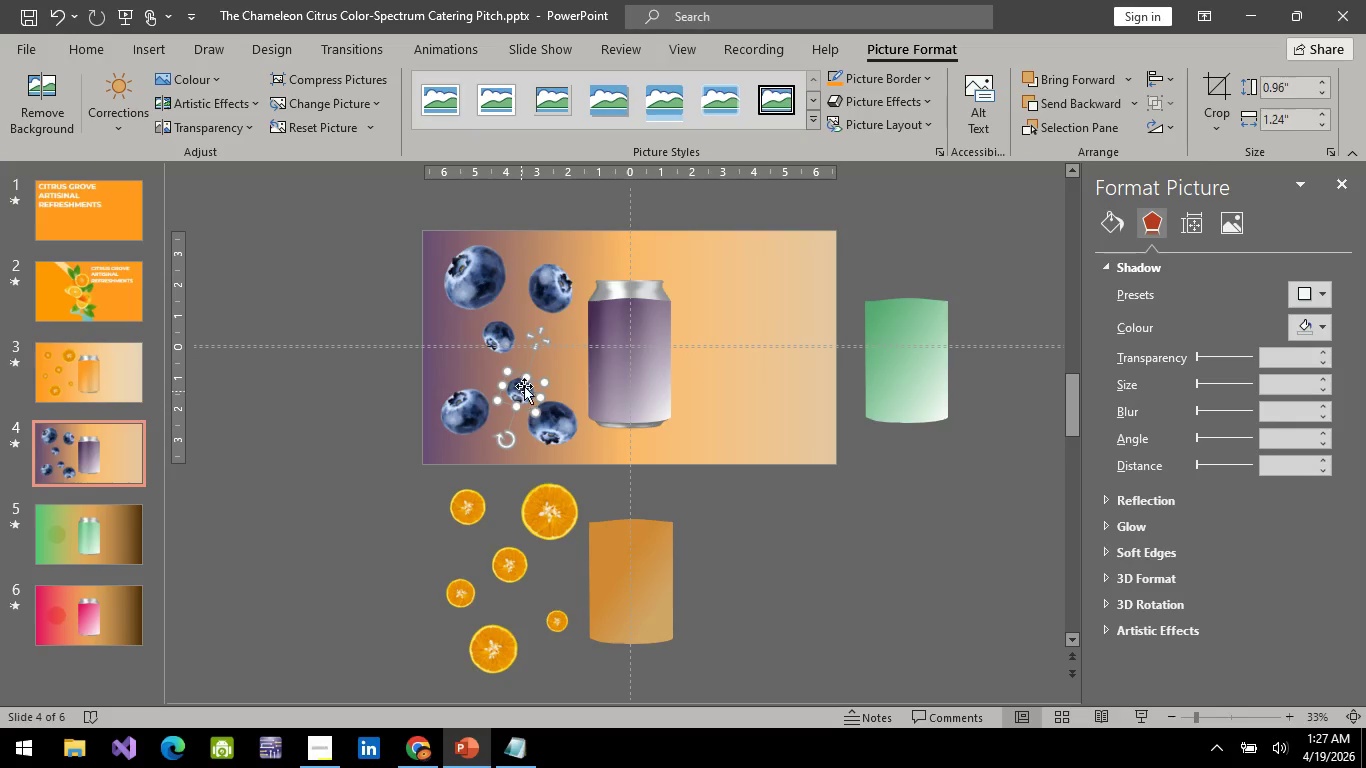 
left_click_drag(start_coordinate=[521, 391], to_coordinate=[530, 378])
 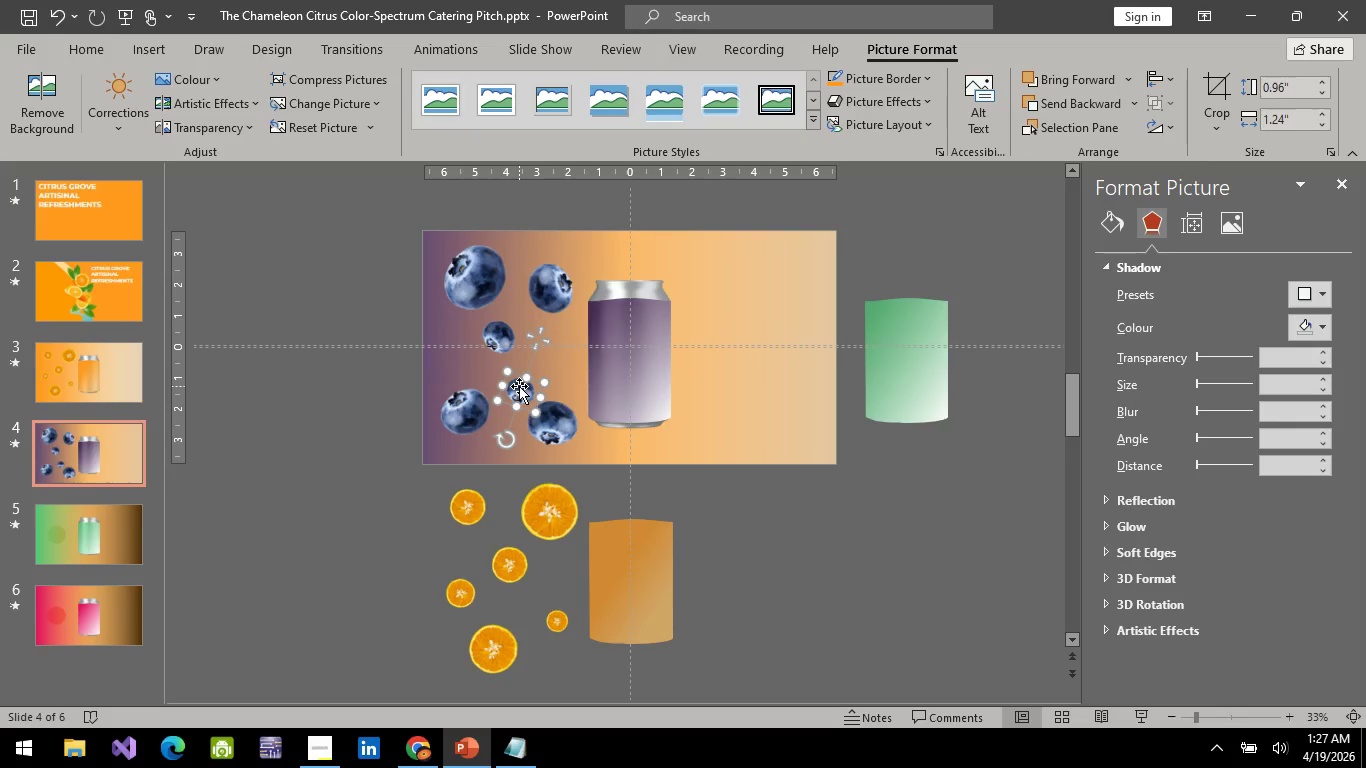 
left_click_drag(start_coordinate=[519, 386], to_coordinate=[530, 364])
 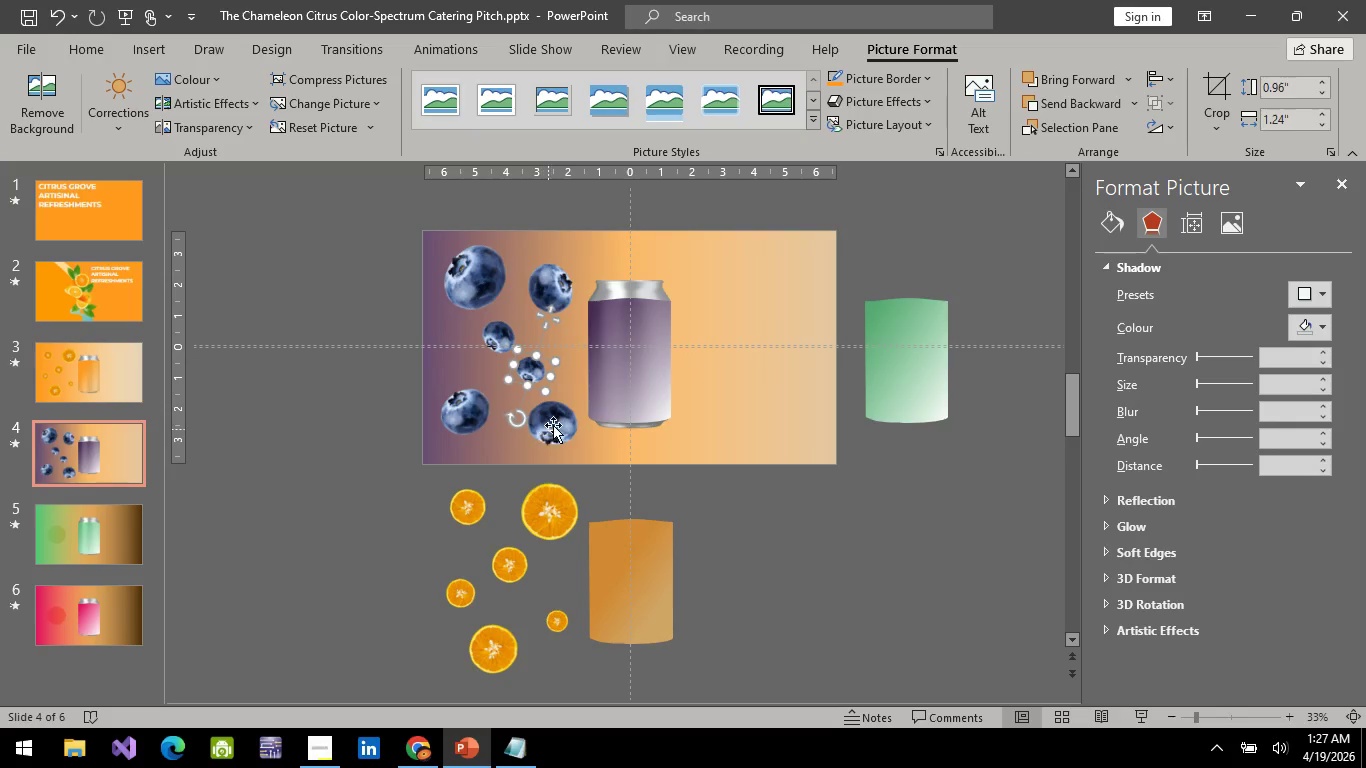 
left_click([555, 424])
 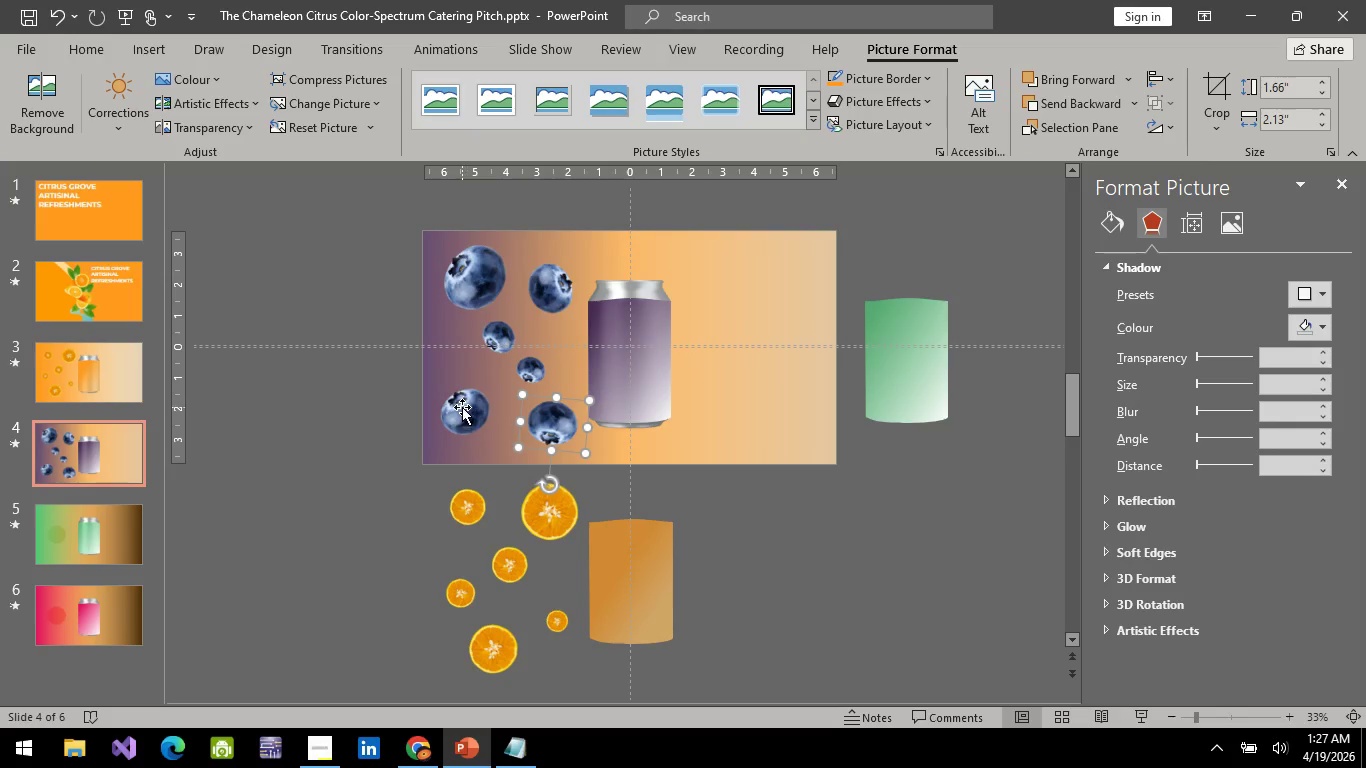 
left_click_drag(start_coordinate=[466, 411], to_coordinate=[474, 397])
 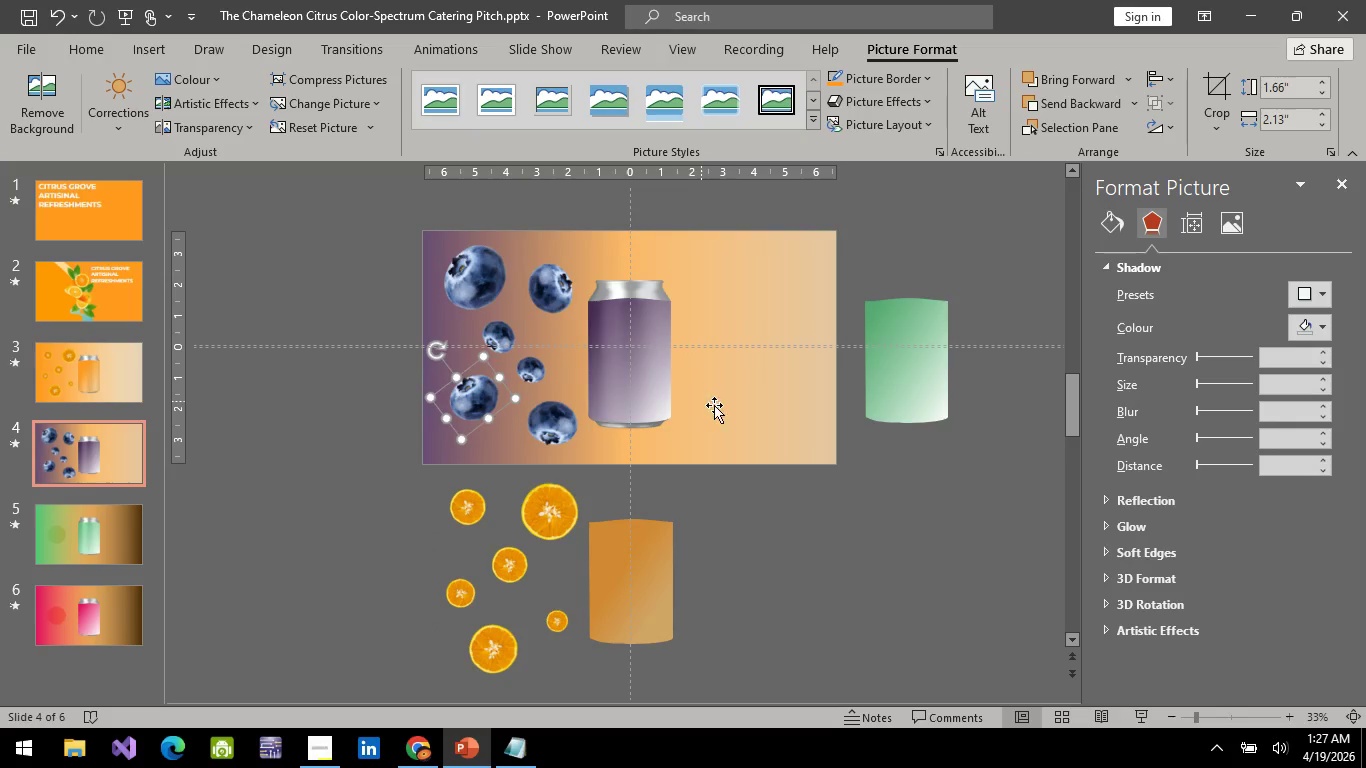 
left_click([724, 407])
 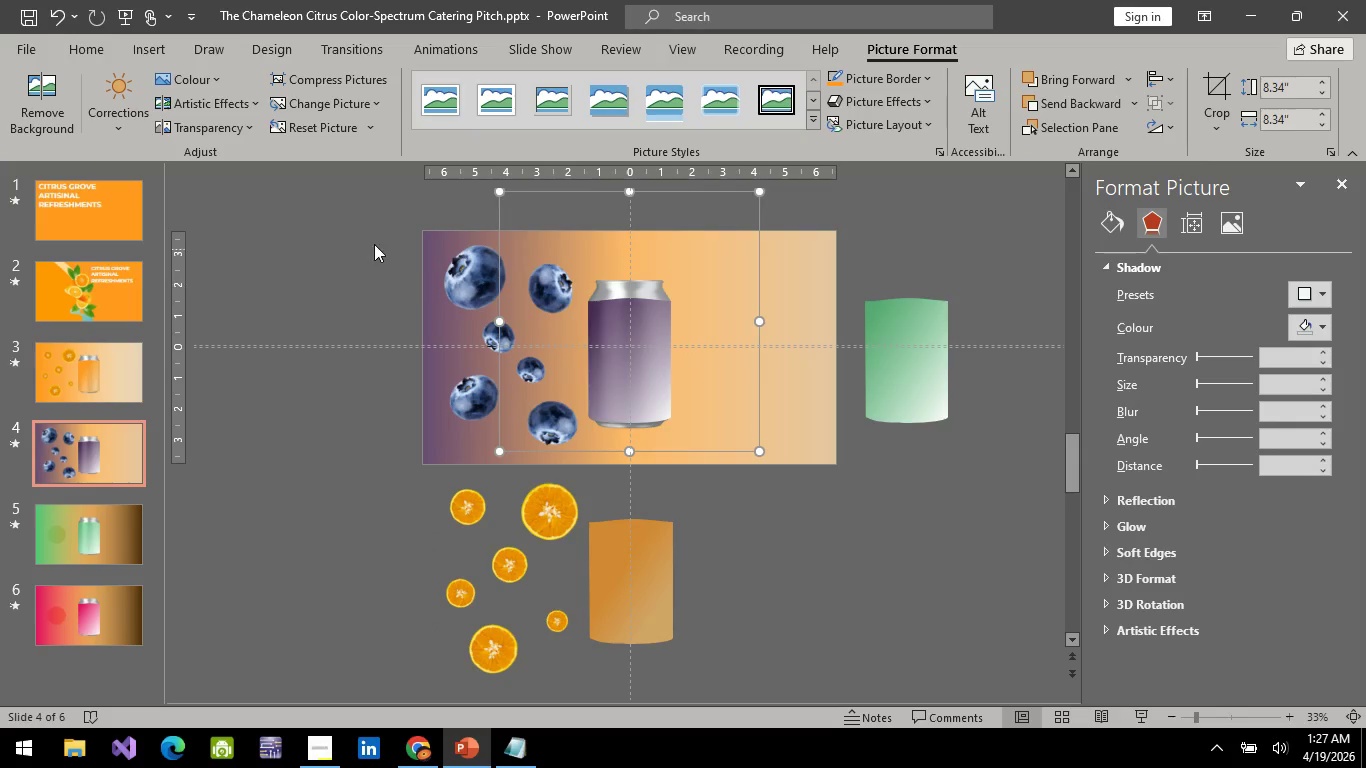 
left_click([375, 238])
 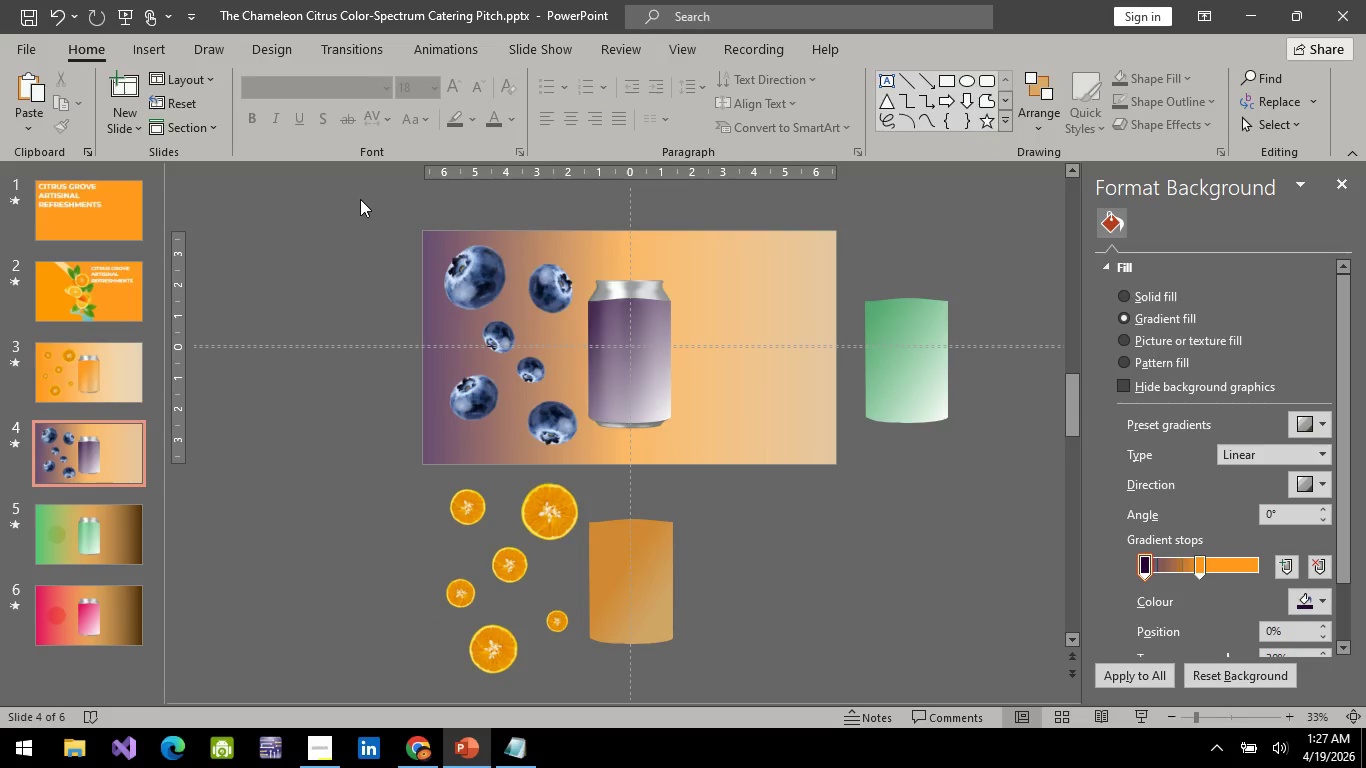 
left_click_drag(start_coordinate=[360, 199], to_coordinate=[580, 473])
 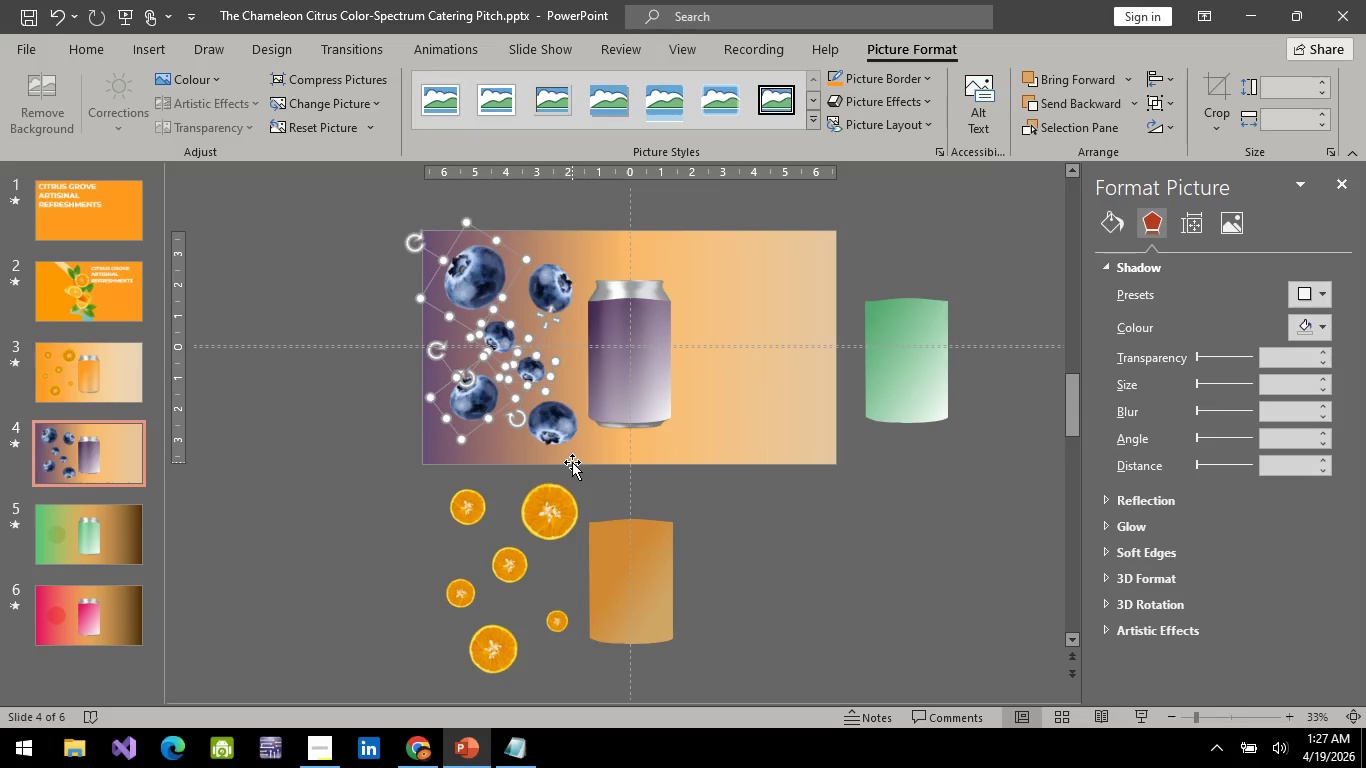 
hold_key(key=ControlLeft, duration=1.5)
left_click([545, 417])
 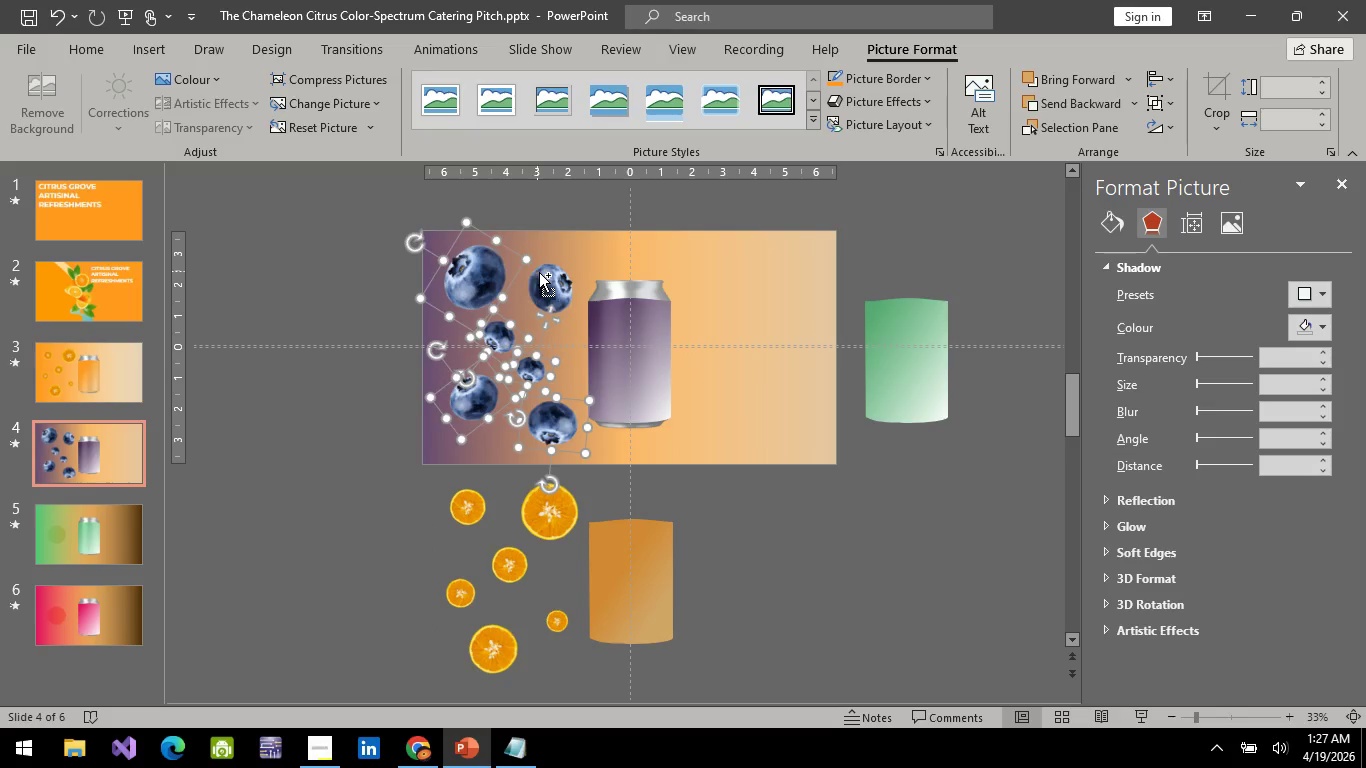 
left_click([540, 273])
 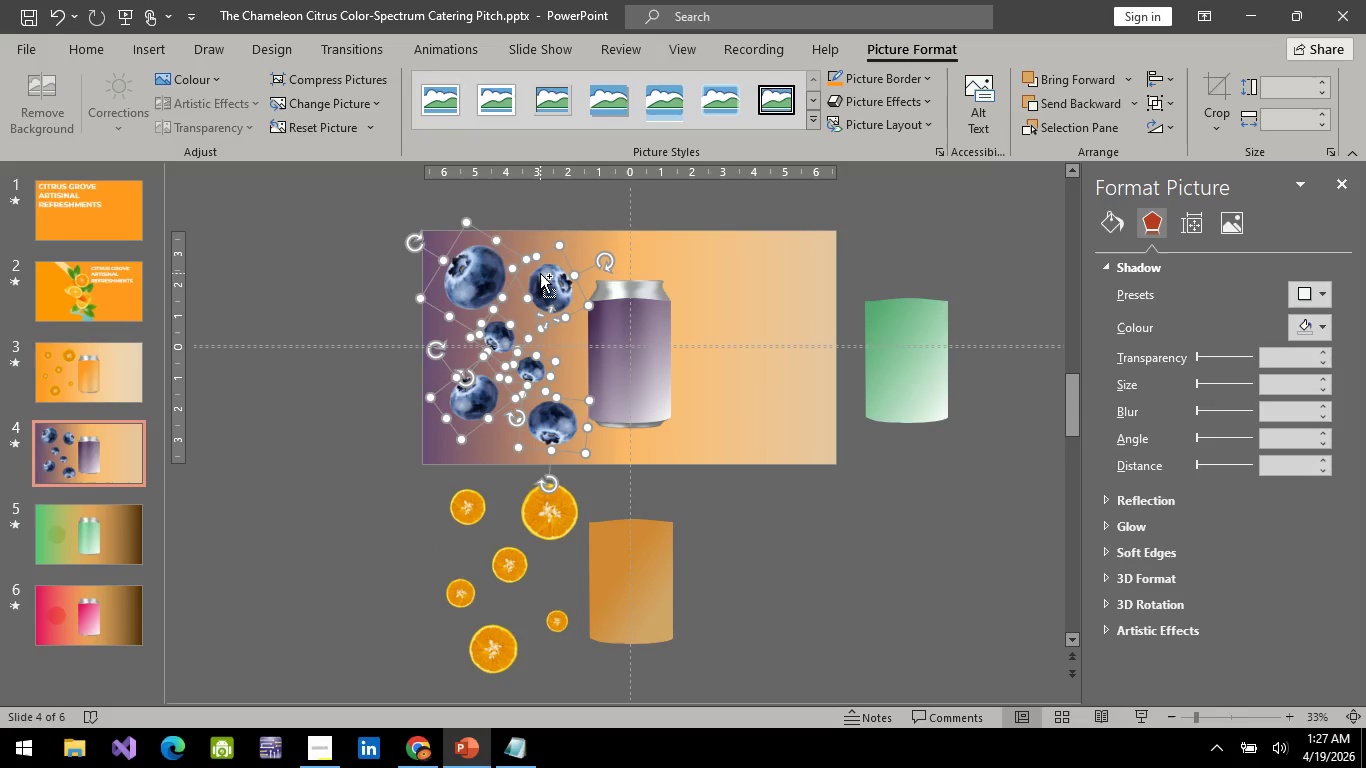 
hold_key(key=ControlLeft, duration=0.31)
 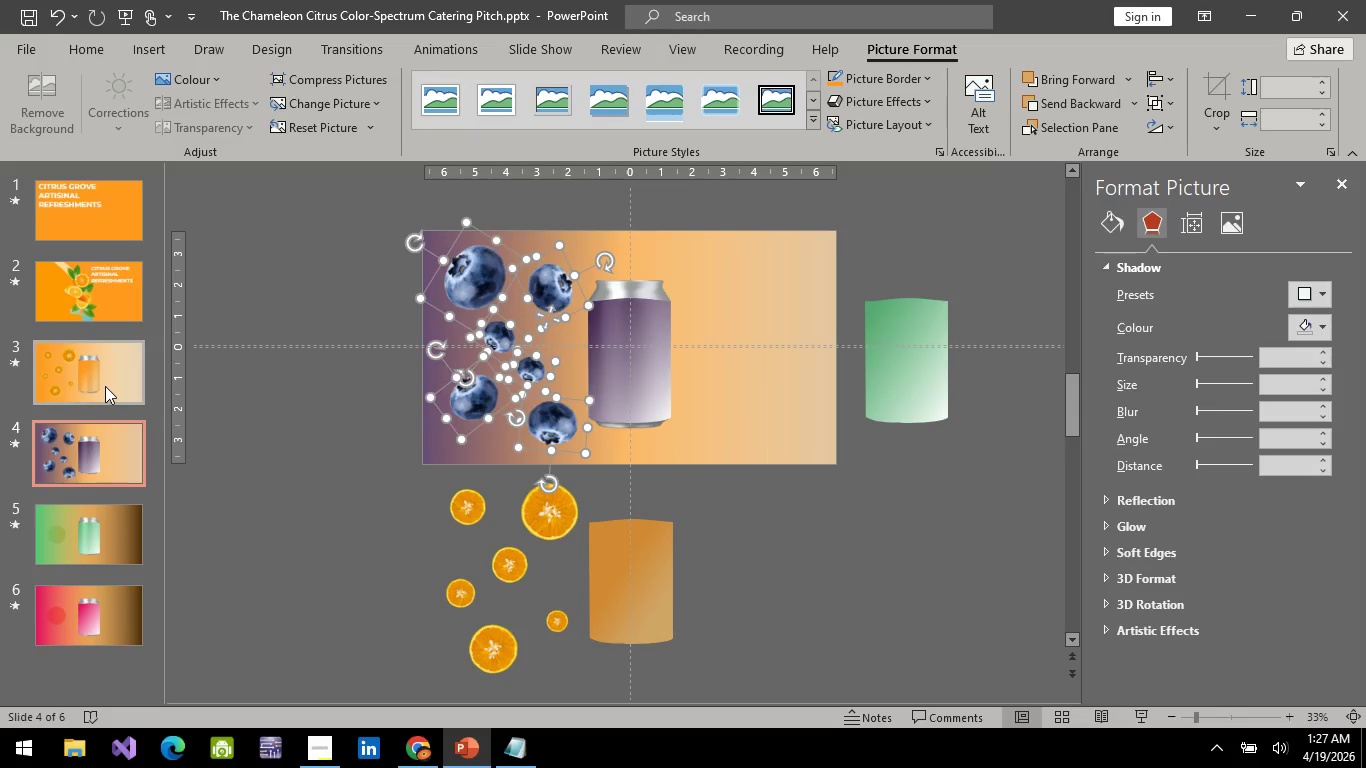 
left_click([105, 386])
 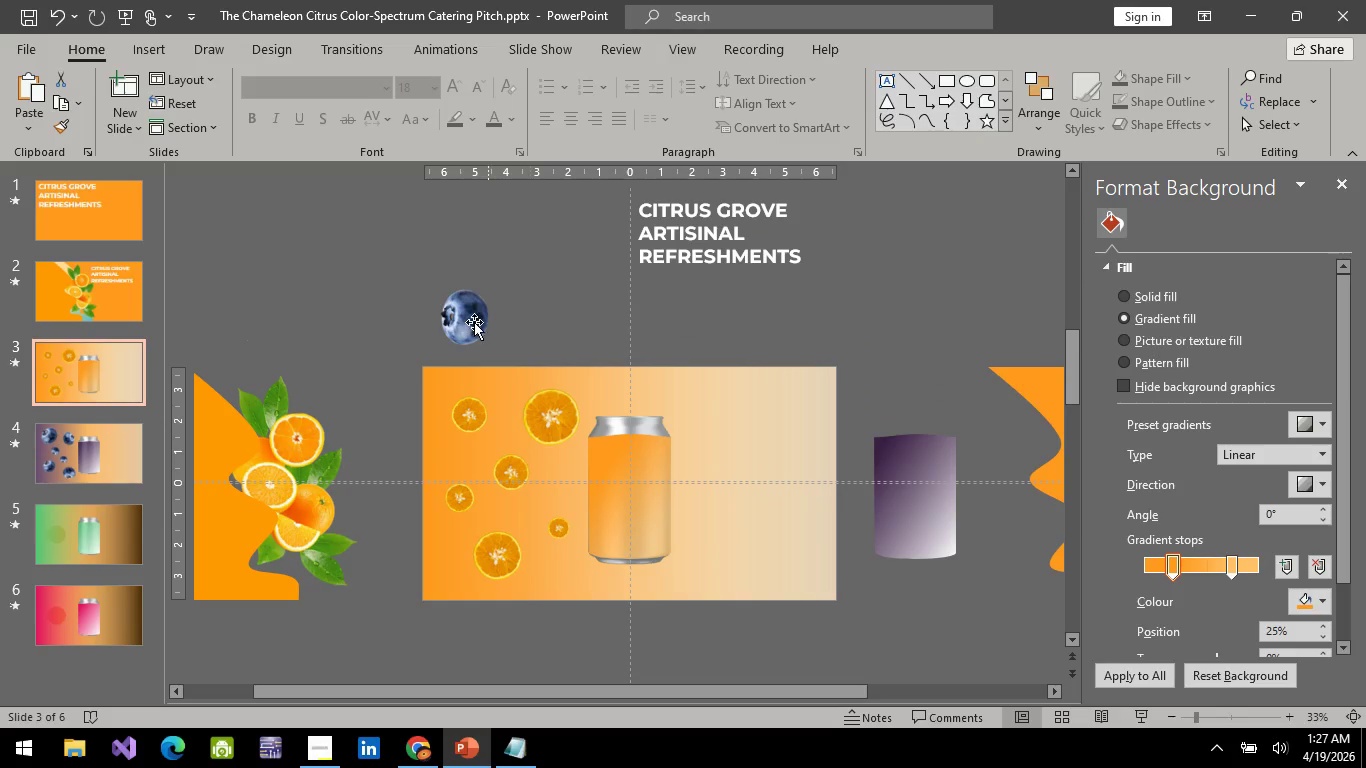 
key(Control+V)
 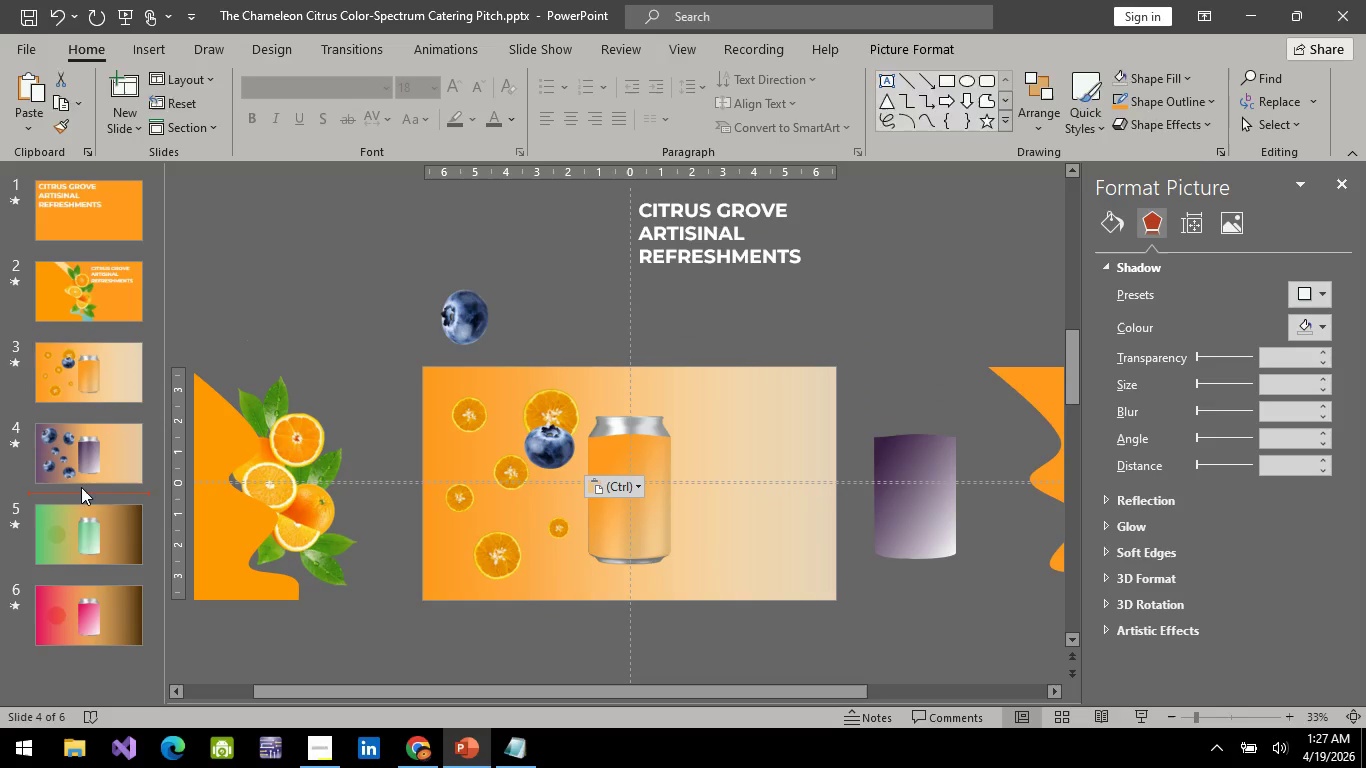 
double_click([90, 472])
 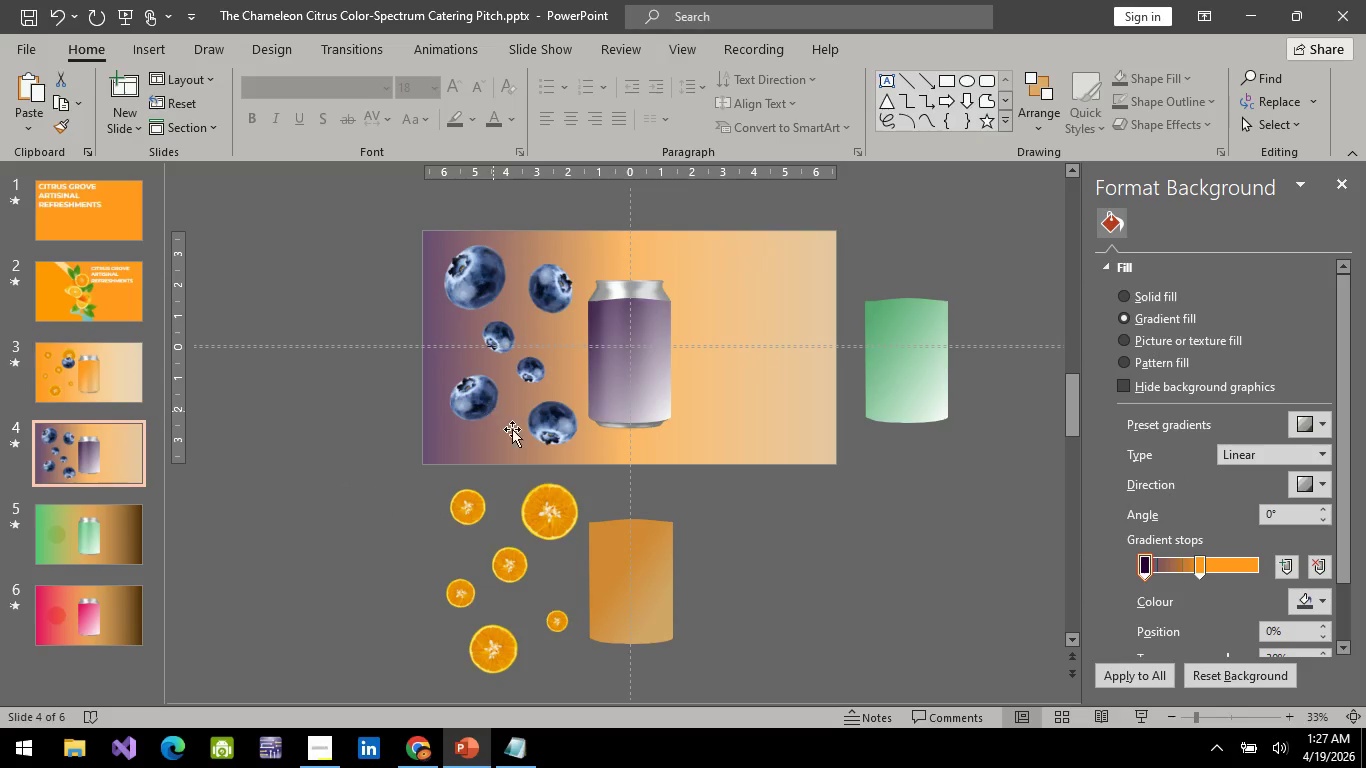 
hold_key(key=ControlLeft, duration=1.52)
left_click([550, 417])
 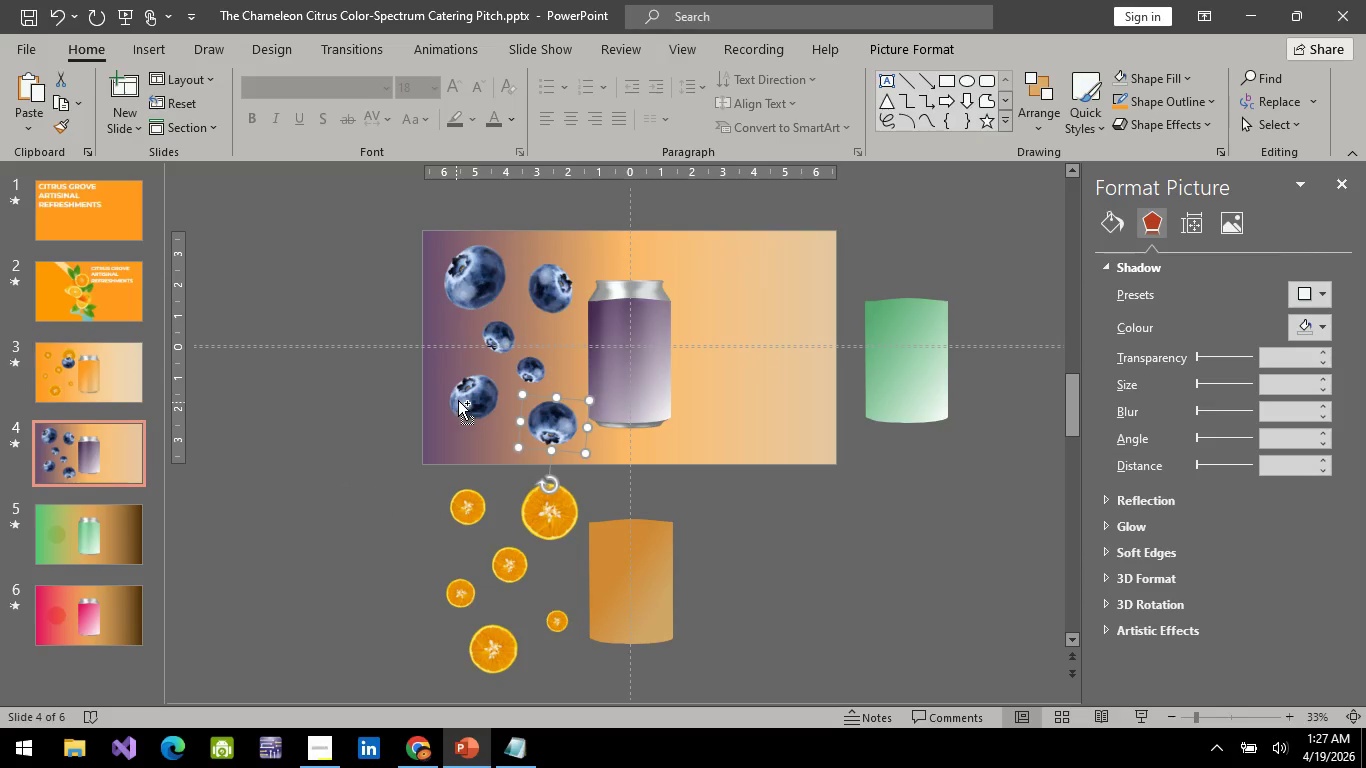 
left_click([471, 393])
 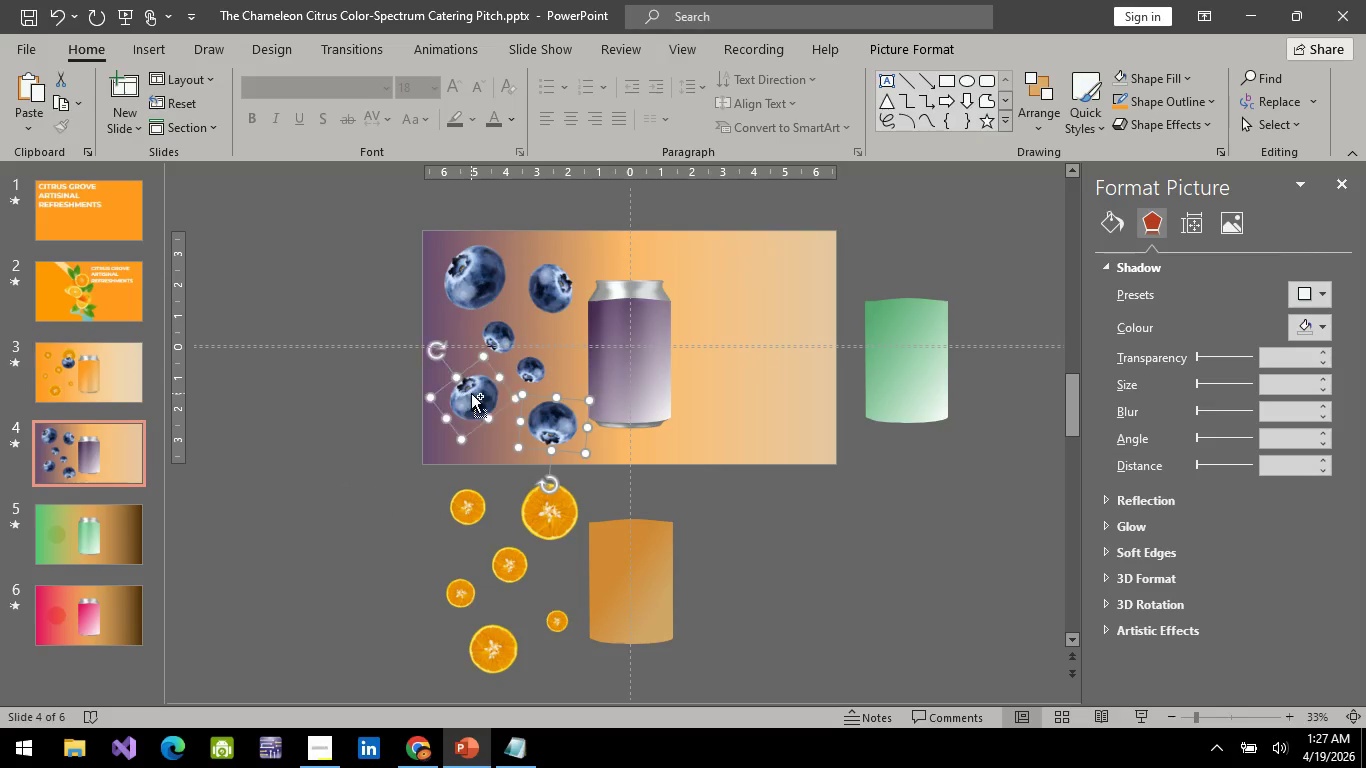 
hold_key(key=ControlLeft, duration=1.52)
left_click([533, 369])
 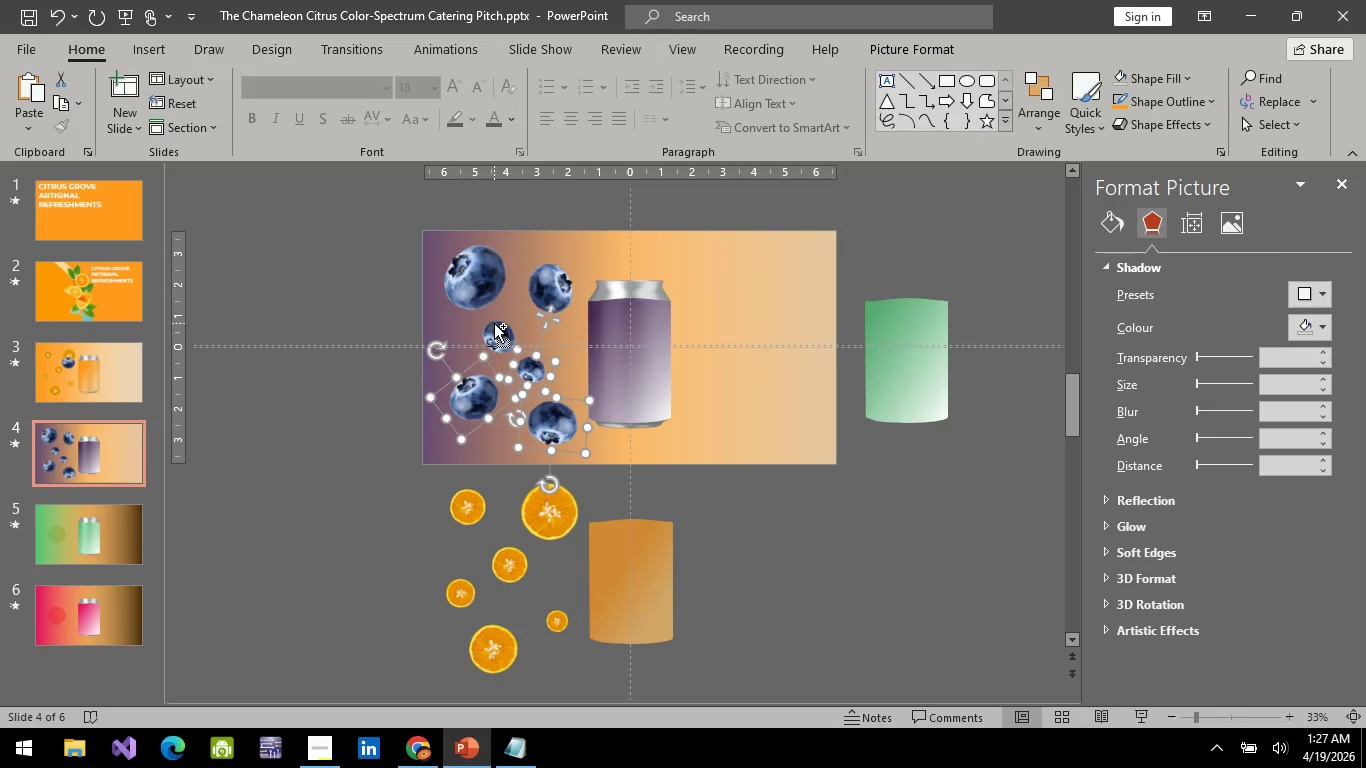 
hold_key(key=ControlLeft, duration=1.41)
left_click([472, 256])
 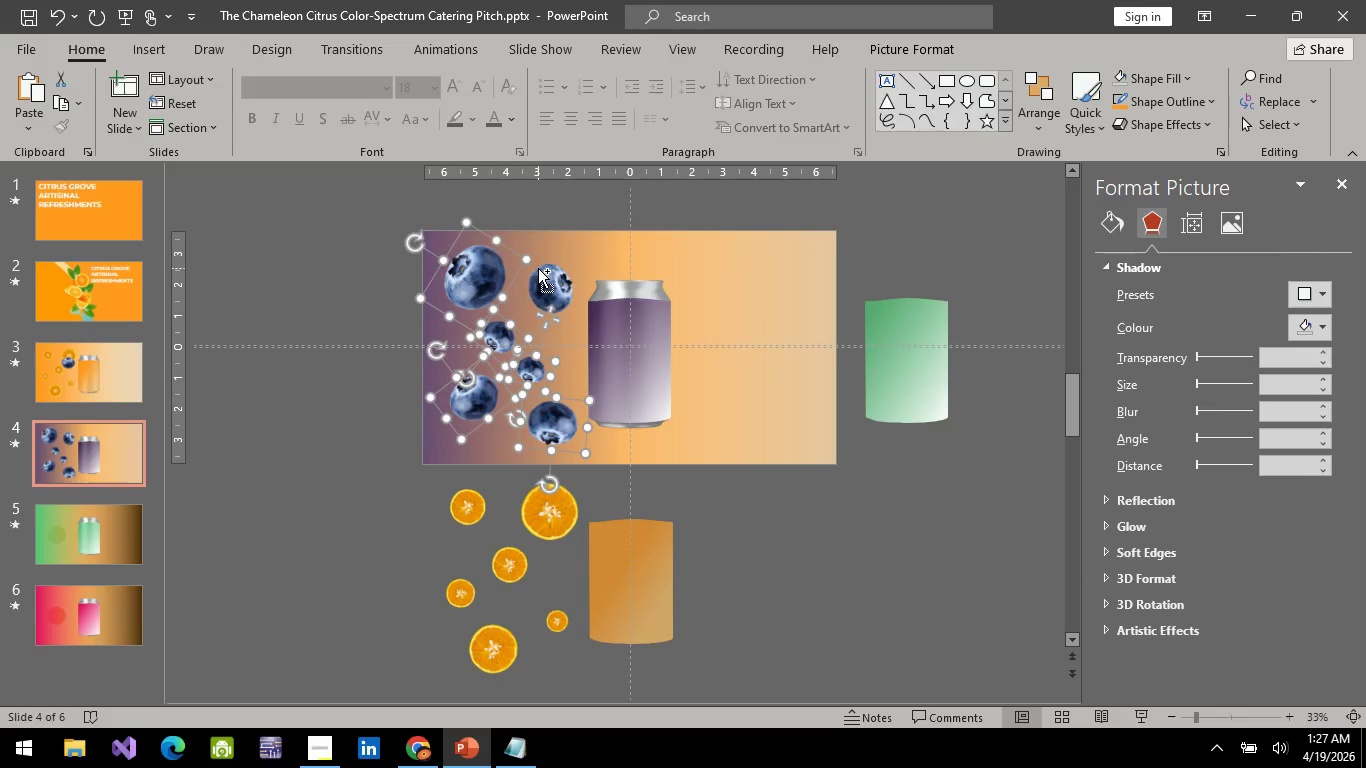 
left_click([543, 272])
 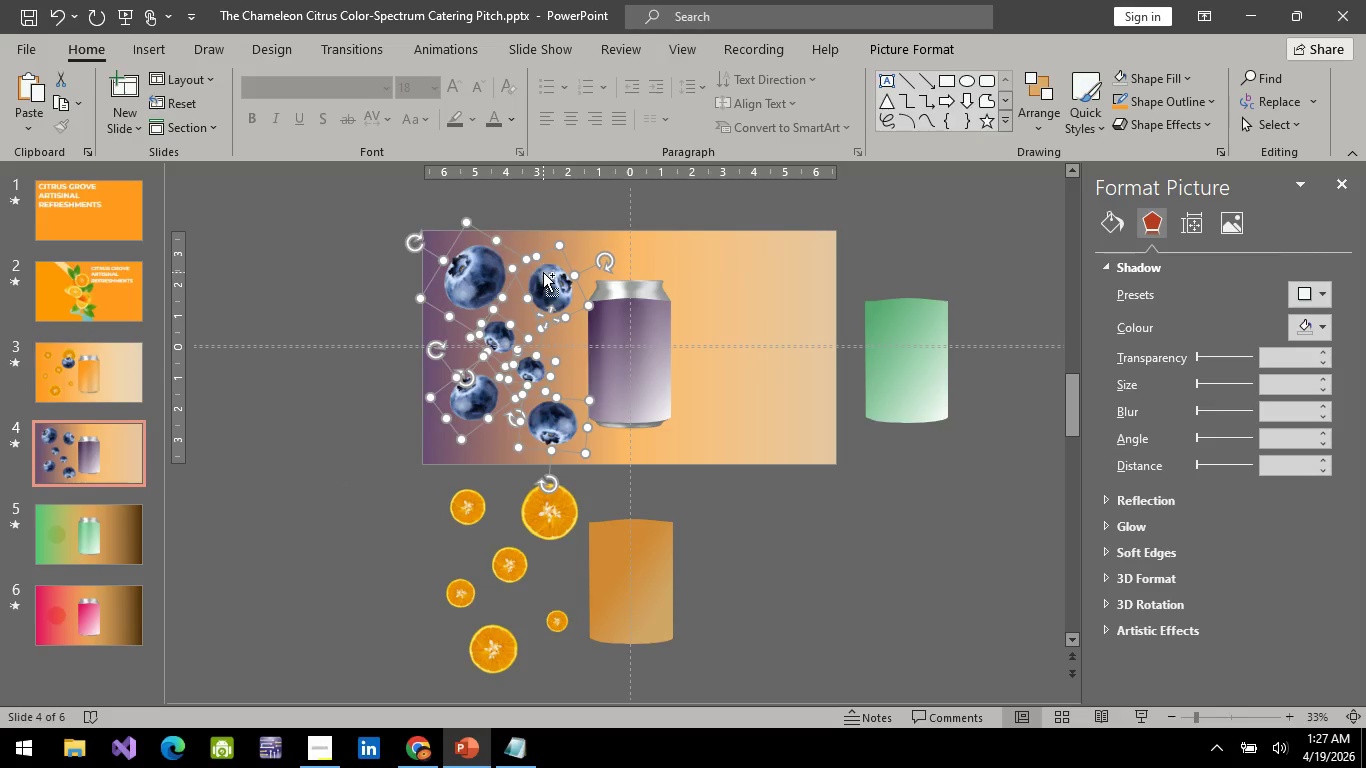 
key(Control+C)
 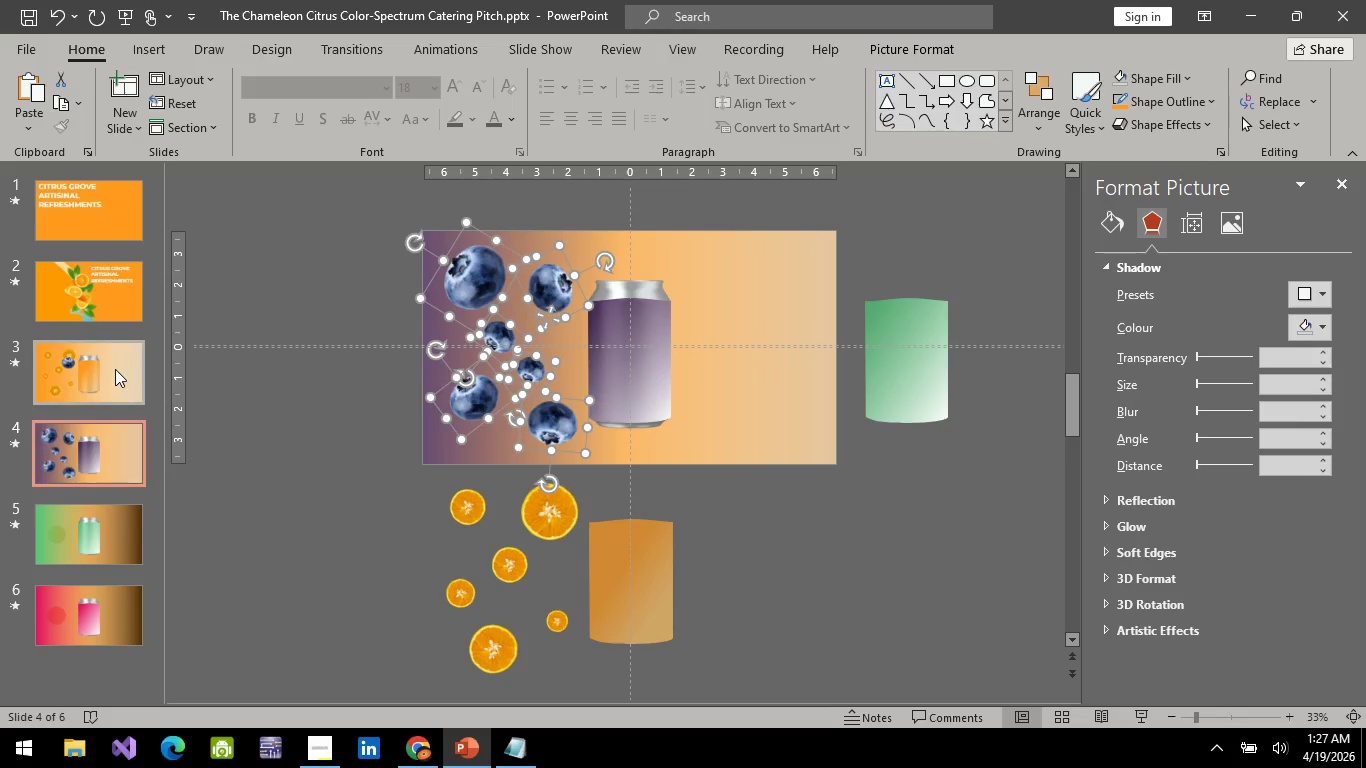 
left_click([114, 369])
 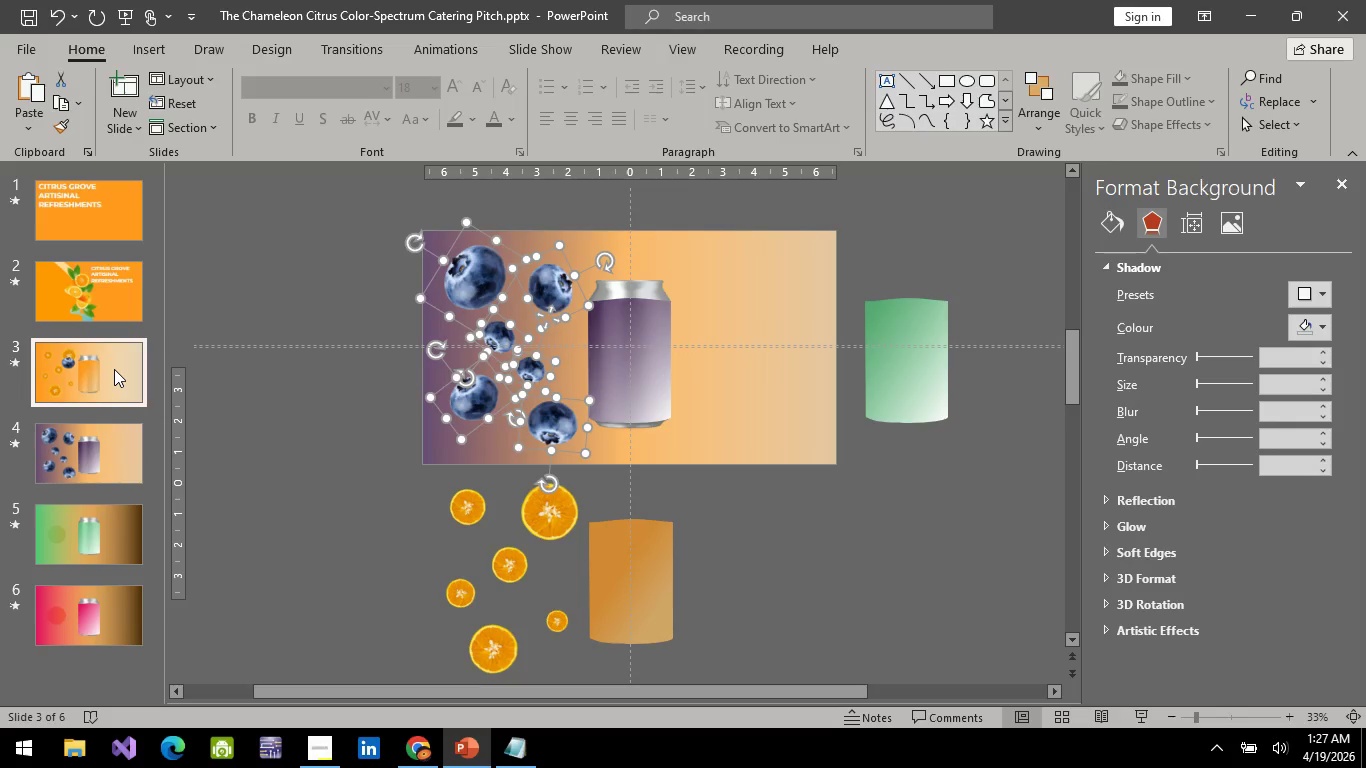 
key(Control+V)
 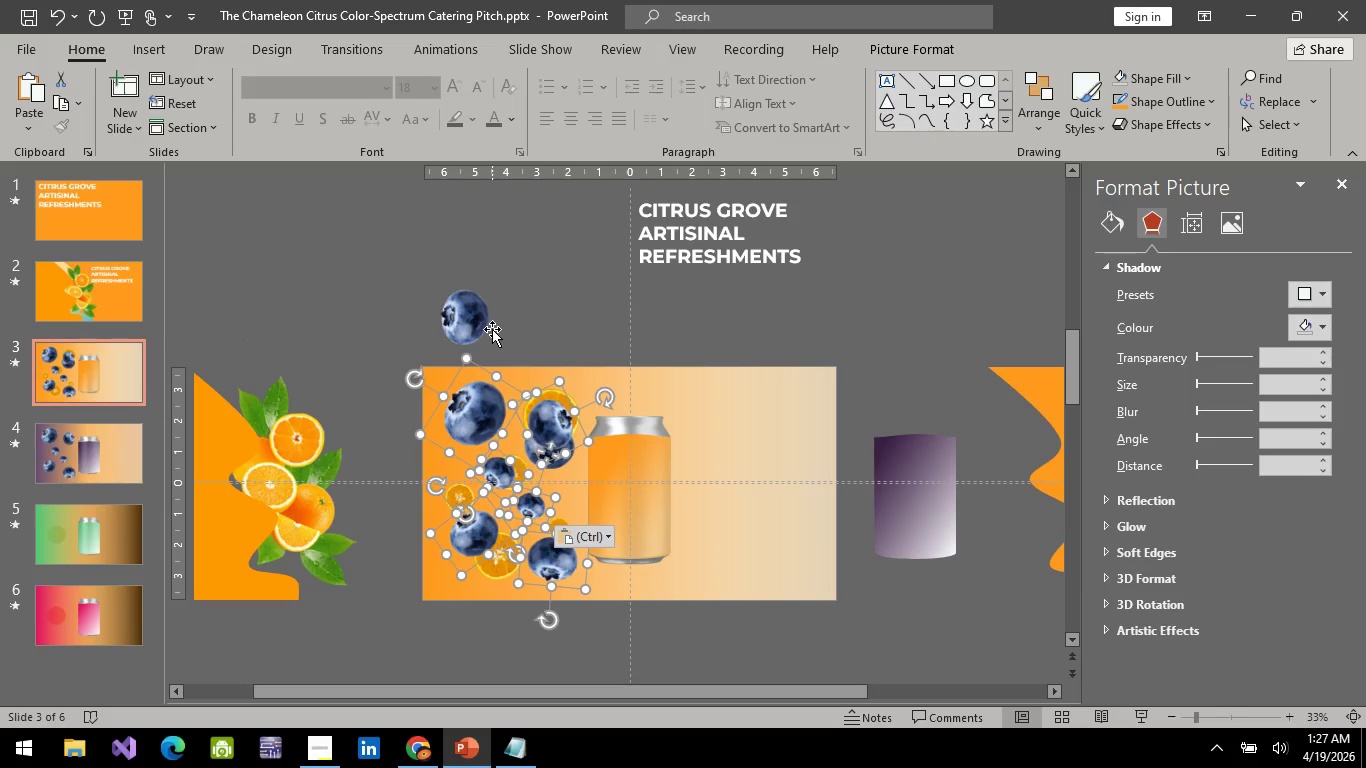 
hold_key(key=ArrowUp, duration=1.45)
 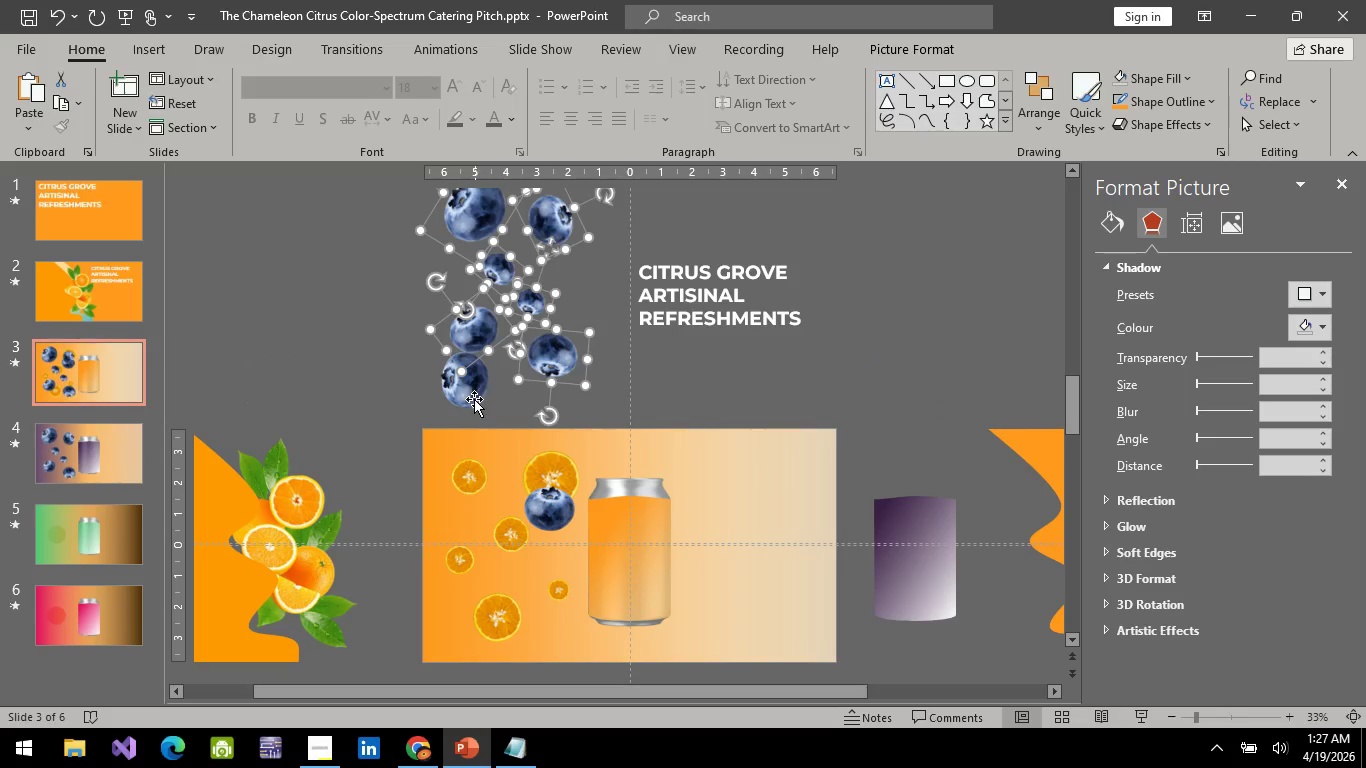 
key(ArrowUp)
 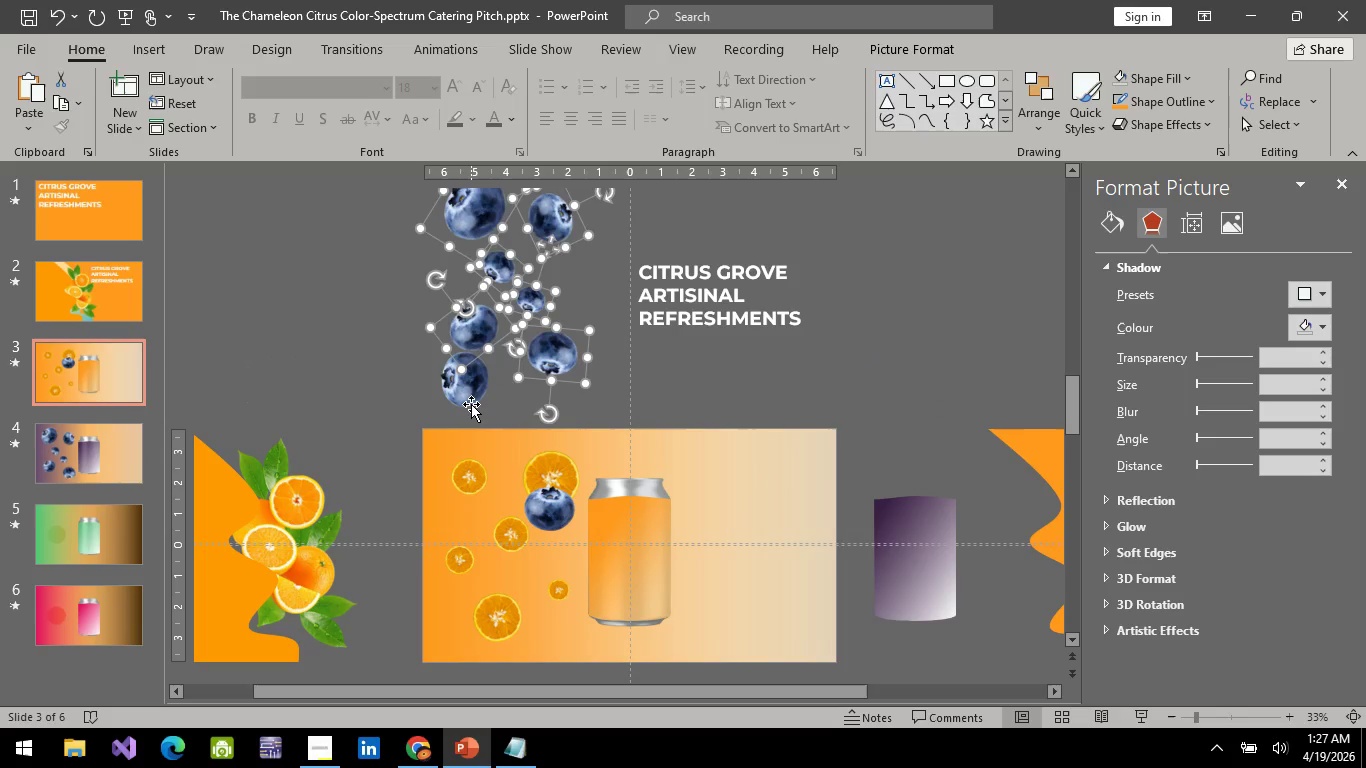 
key(ArrowUp)
 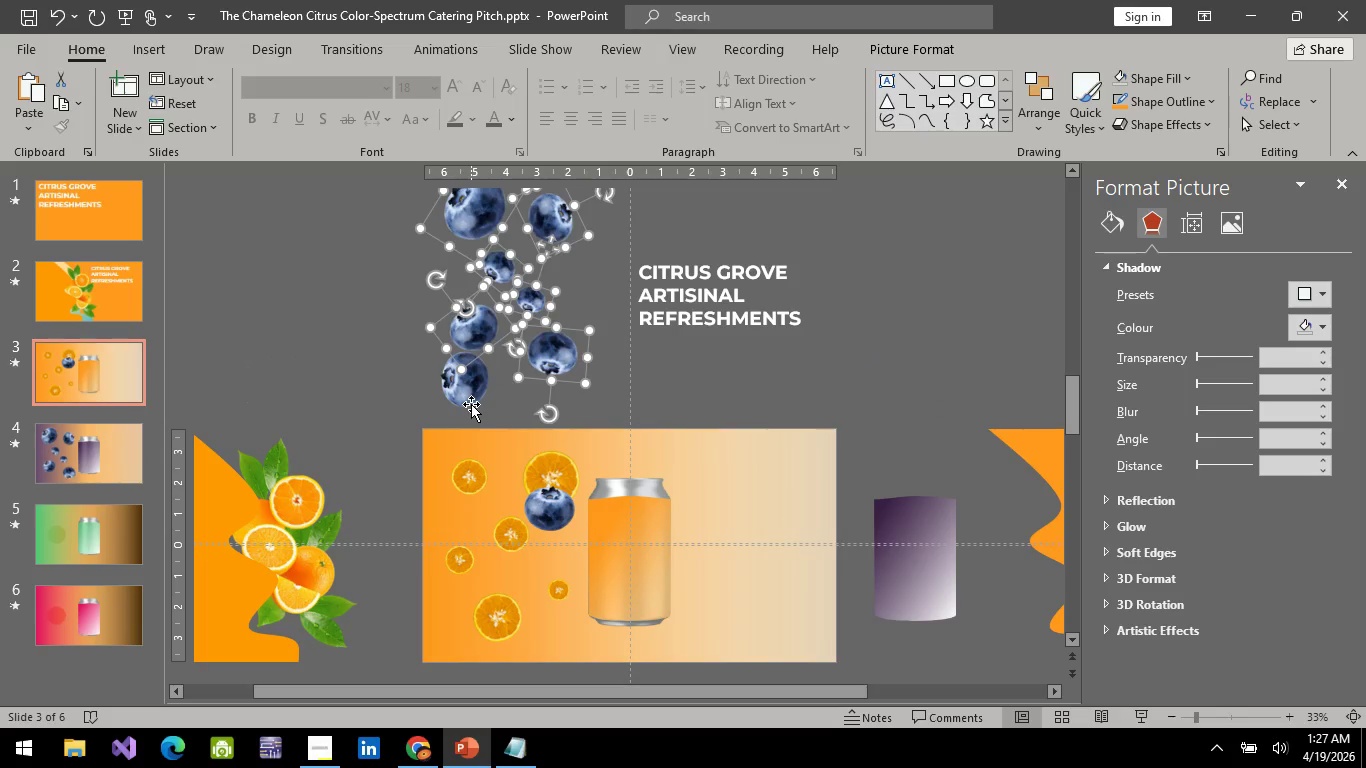 
key(ArrowUp)
 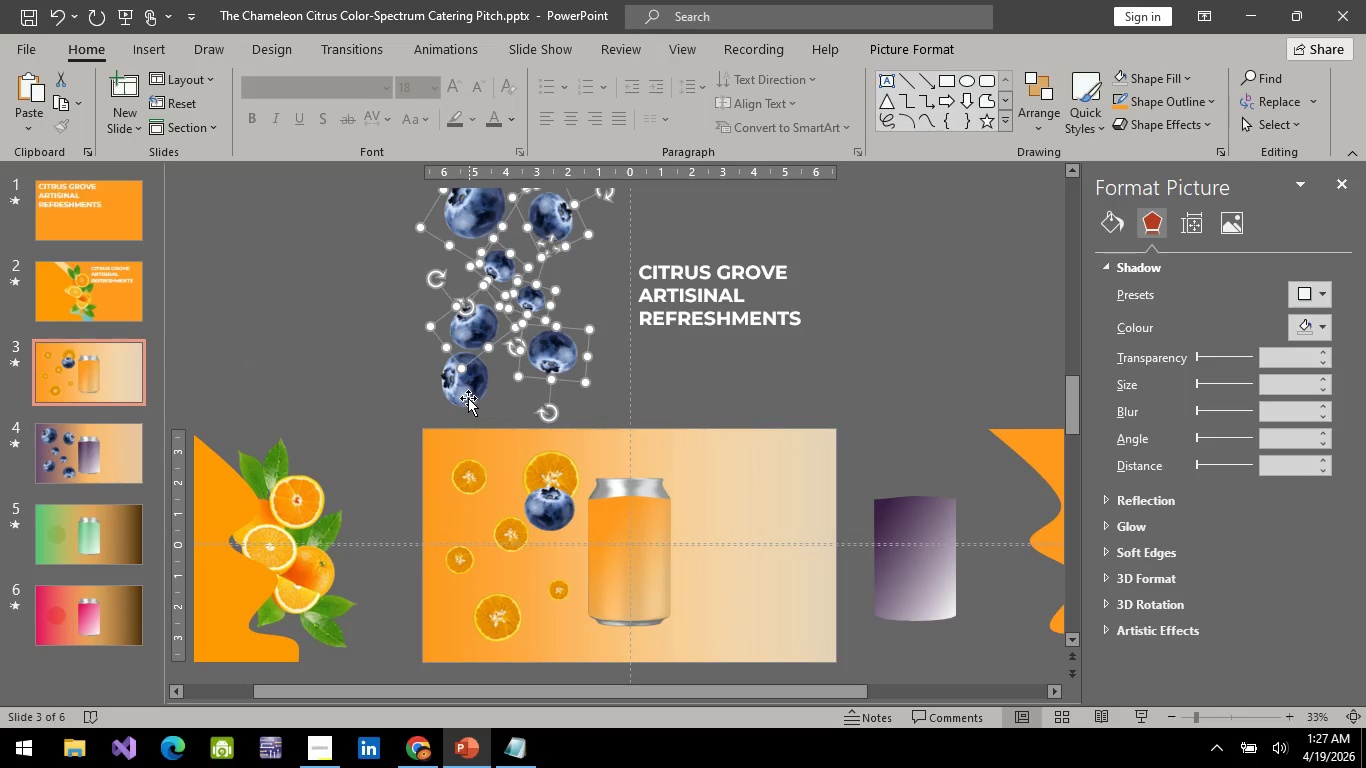 
key(ArrowUp)
 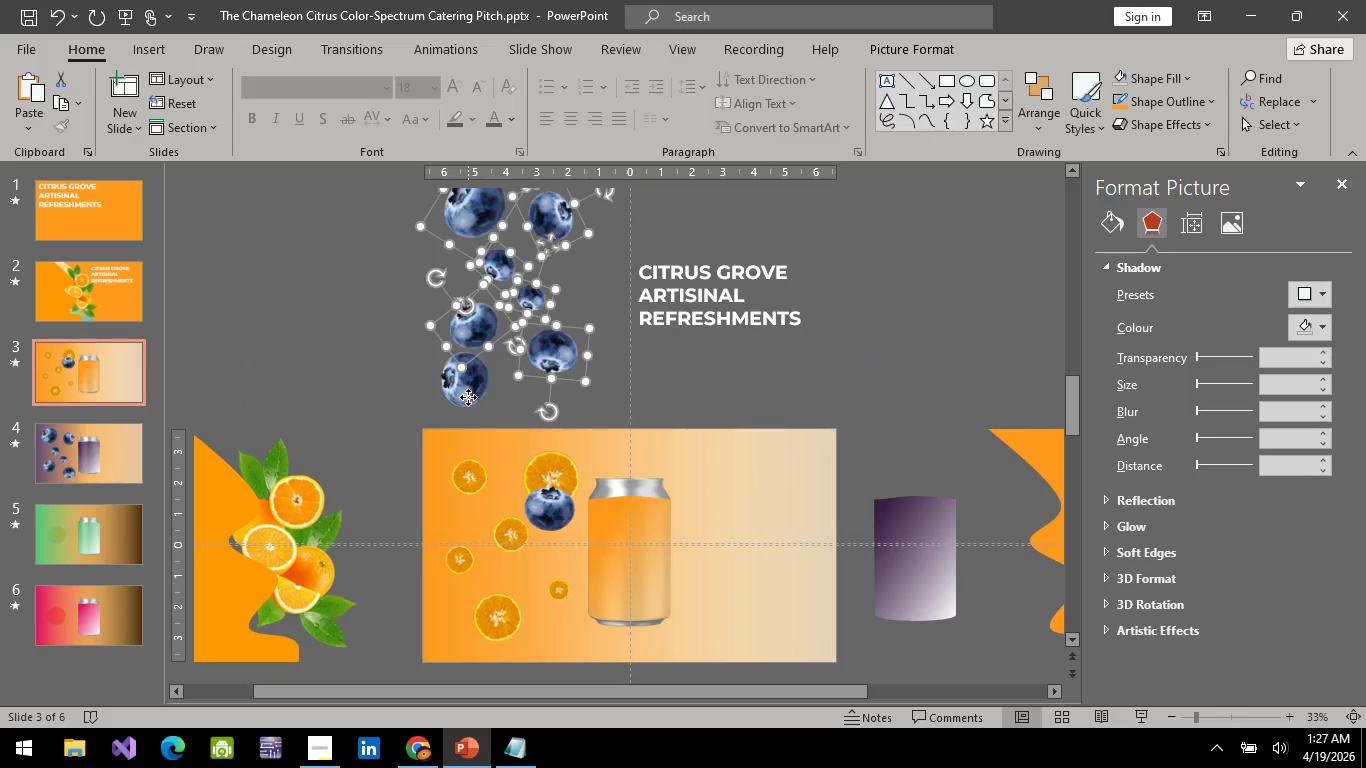 
left_click([468, 397])
 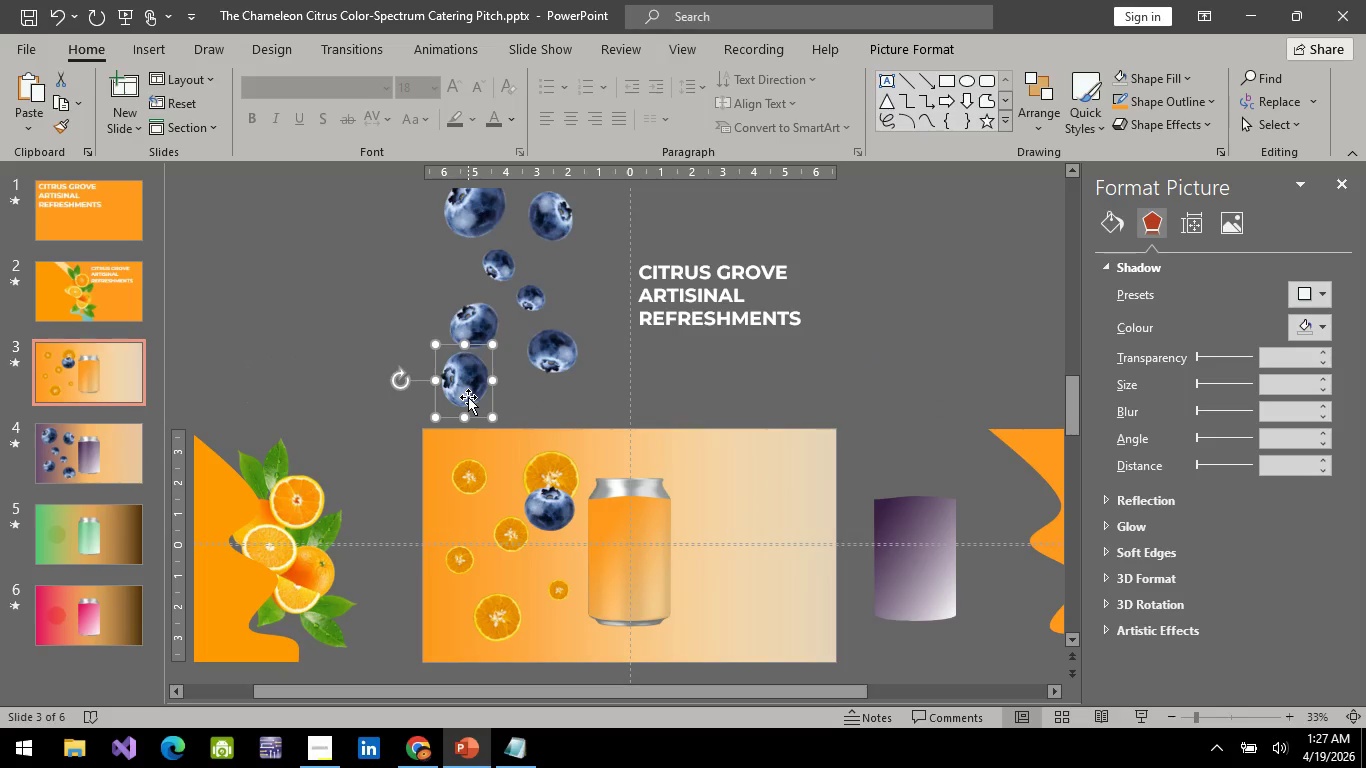 
key(Delete)
 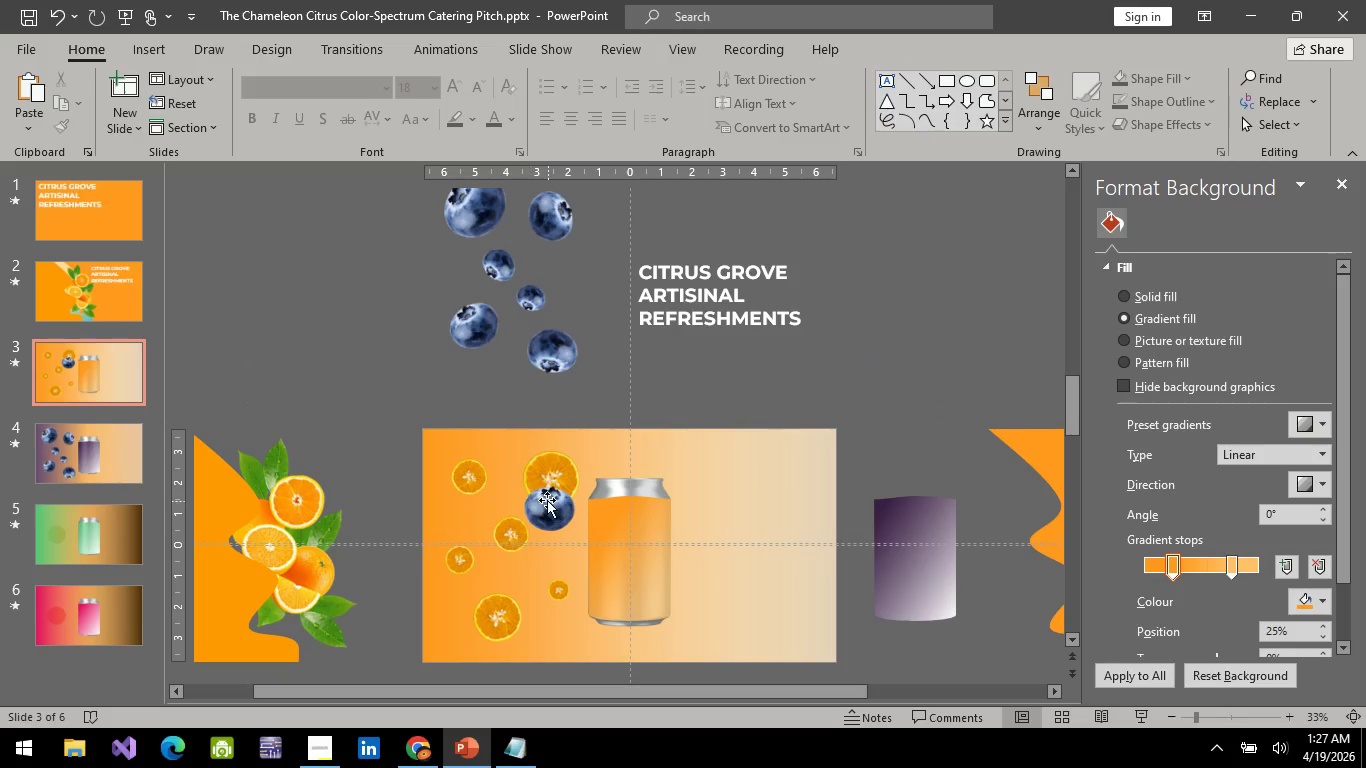 
left_click([548, 500])
 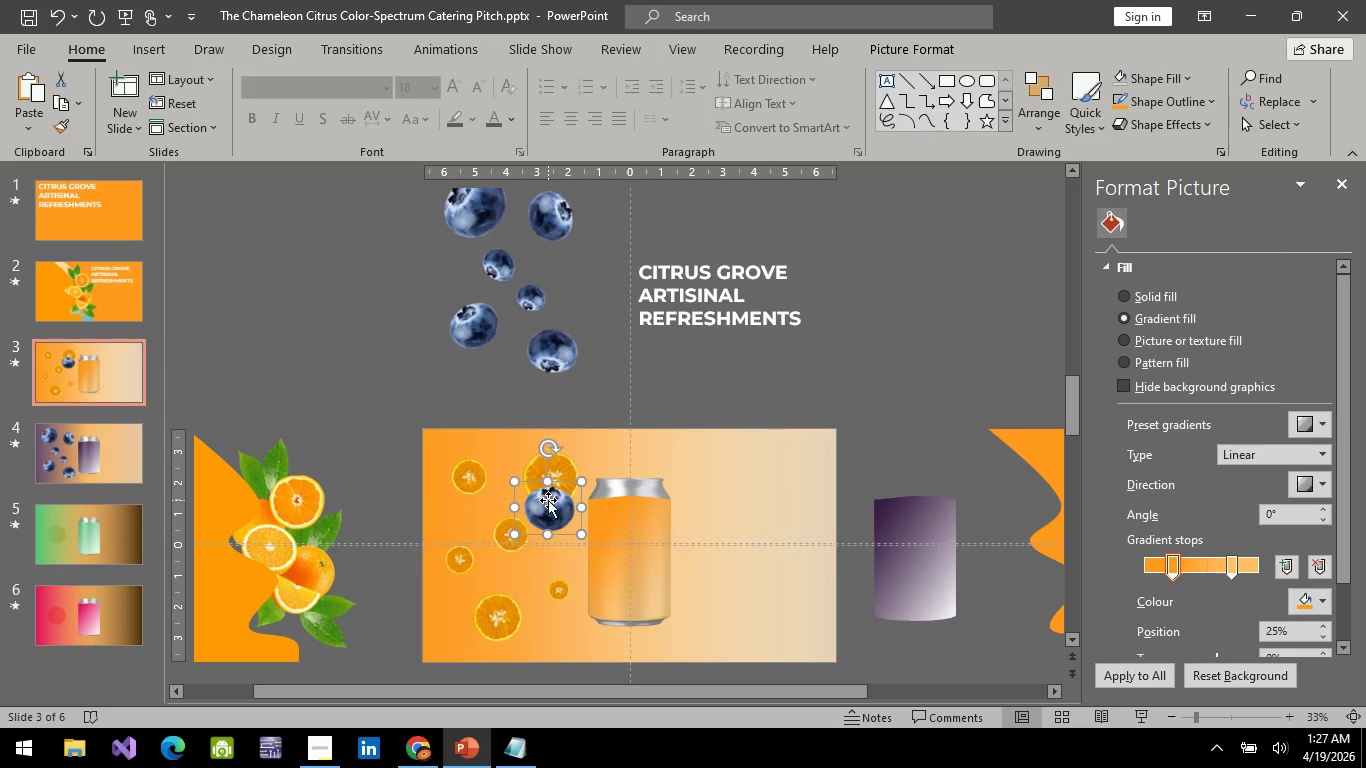 
key(Delete)
 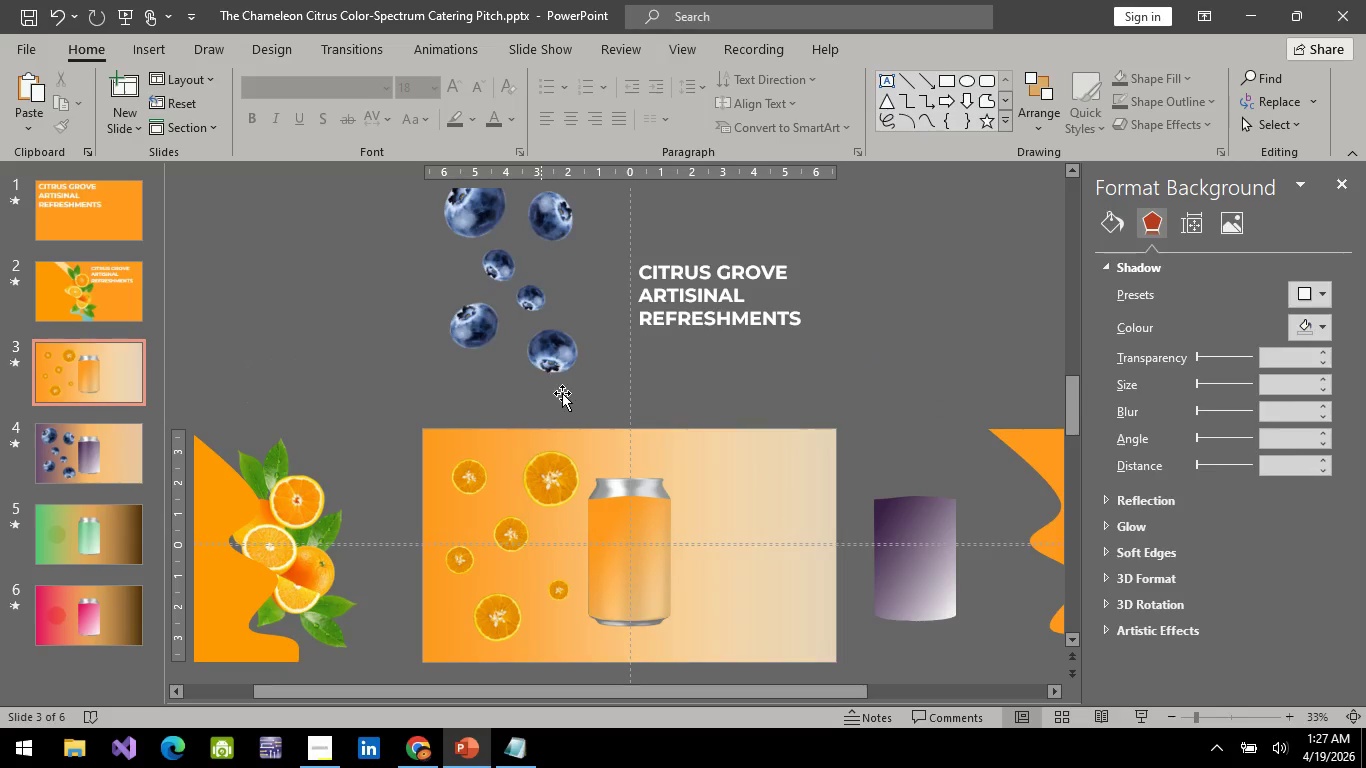 
scroll: coordinate [562, 395], scroll_direction: up, amount: 2.0
 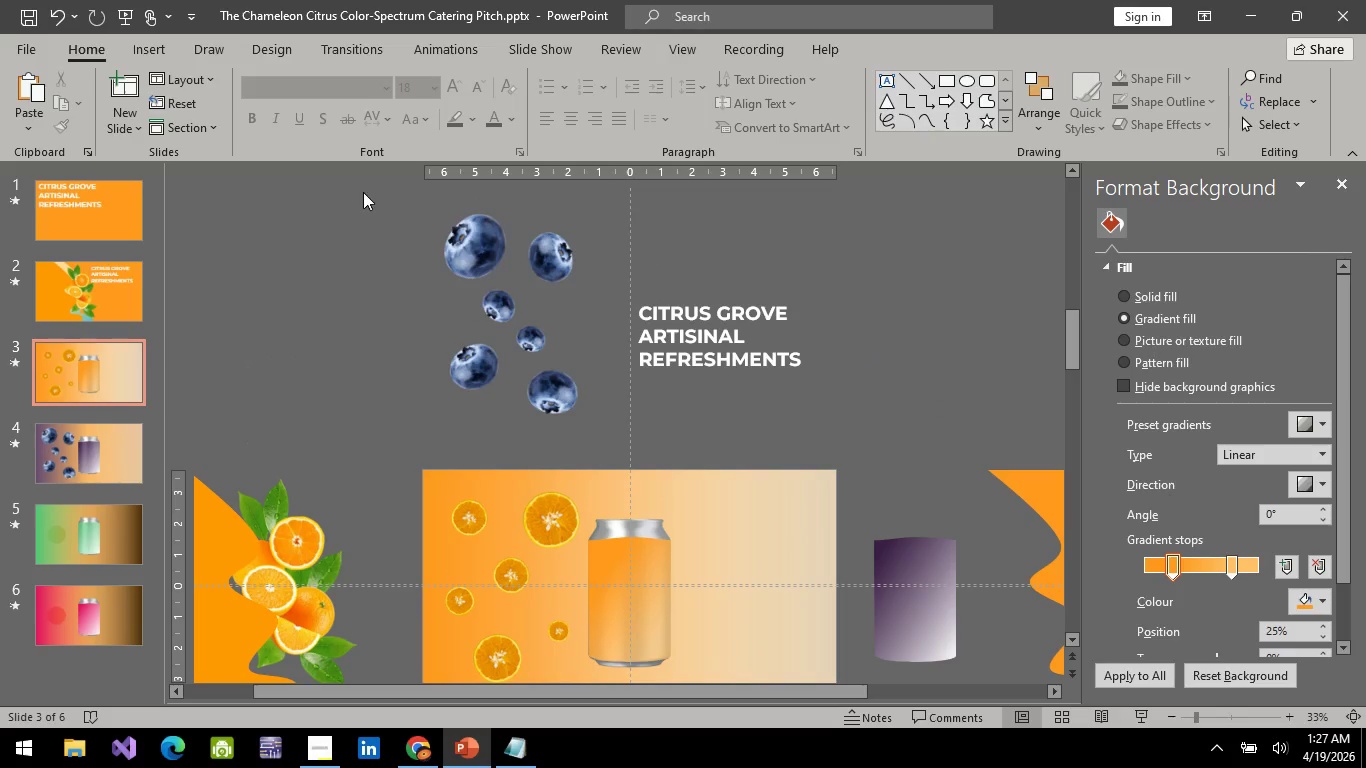 
left_click_drag(start_coordinate=[360, 189], to_coordinate=[628, 443])
 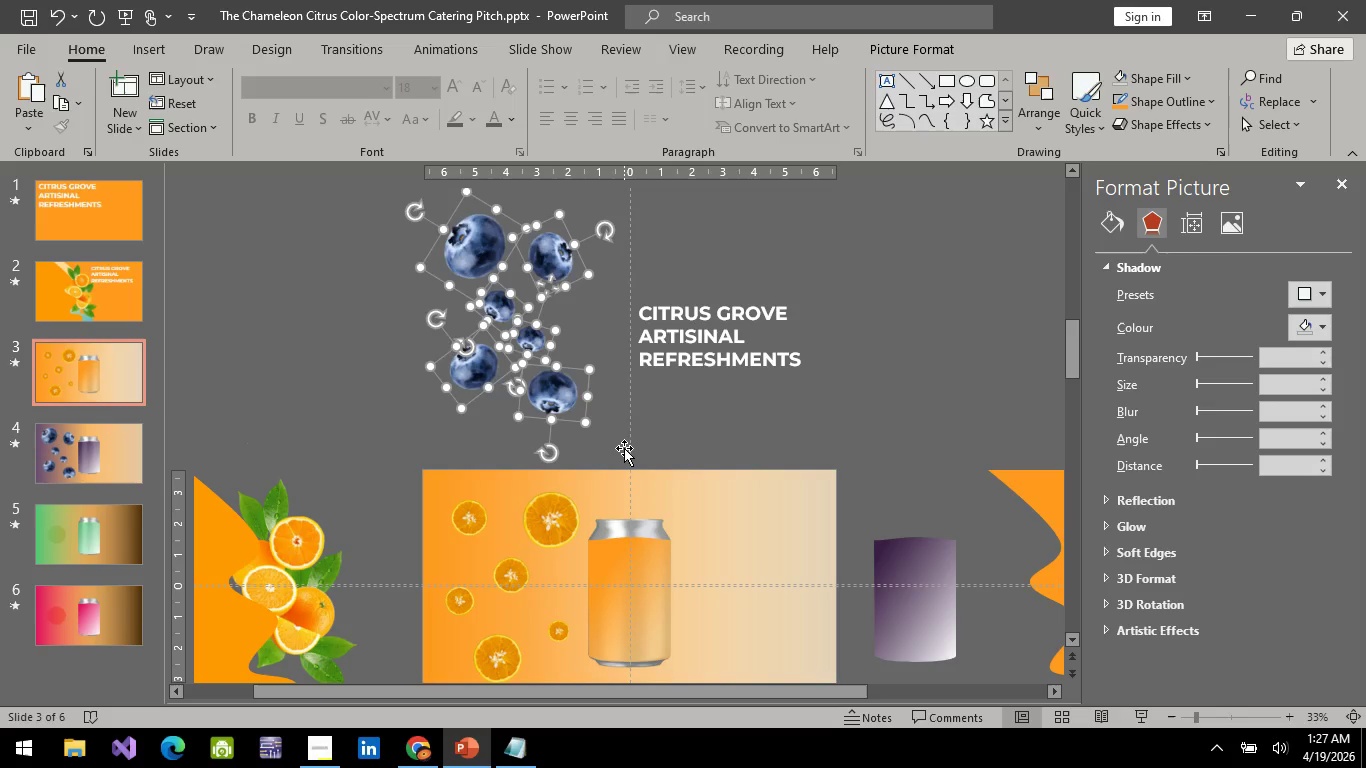 
hold_key(key=ArrowDown, duration=0.81)
 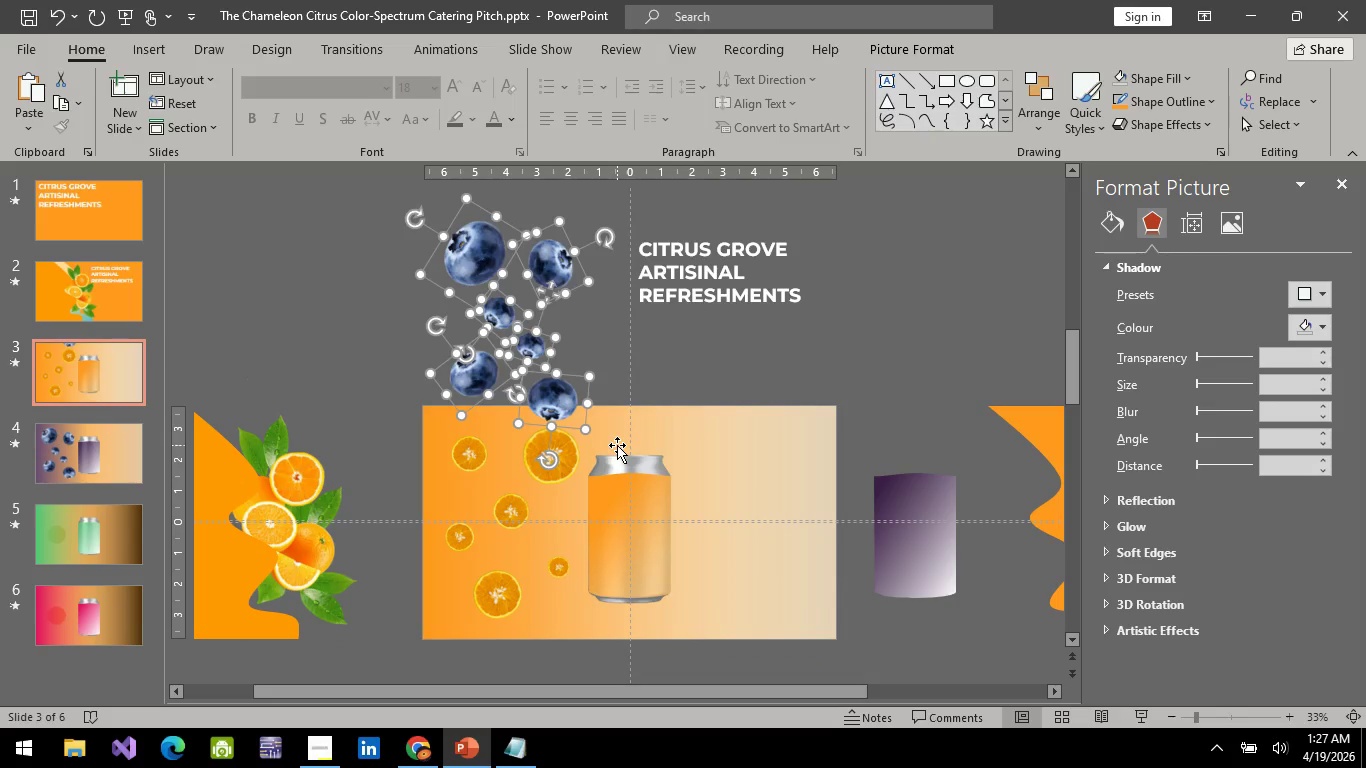 
hold_key(key=ArrowUp, duration=0.5)
 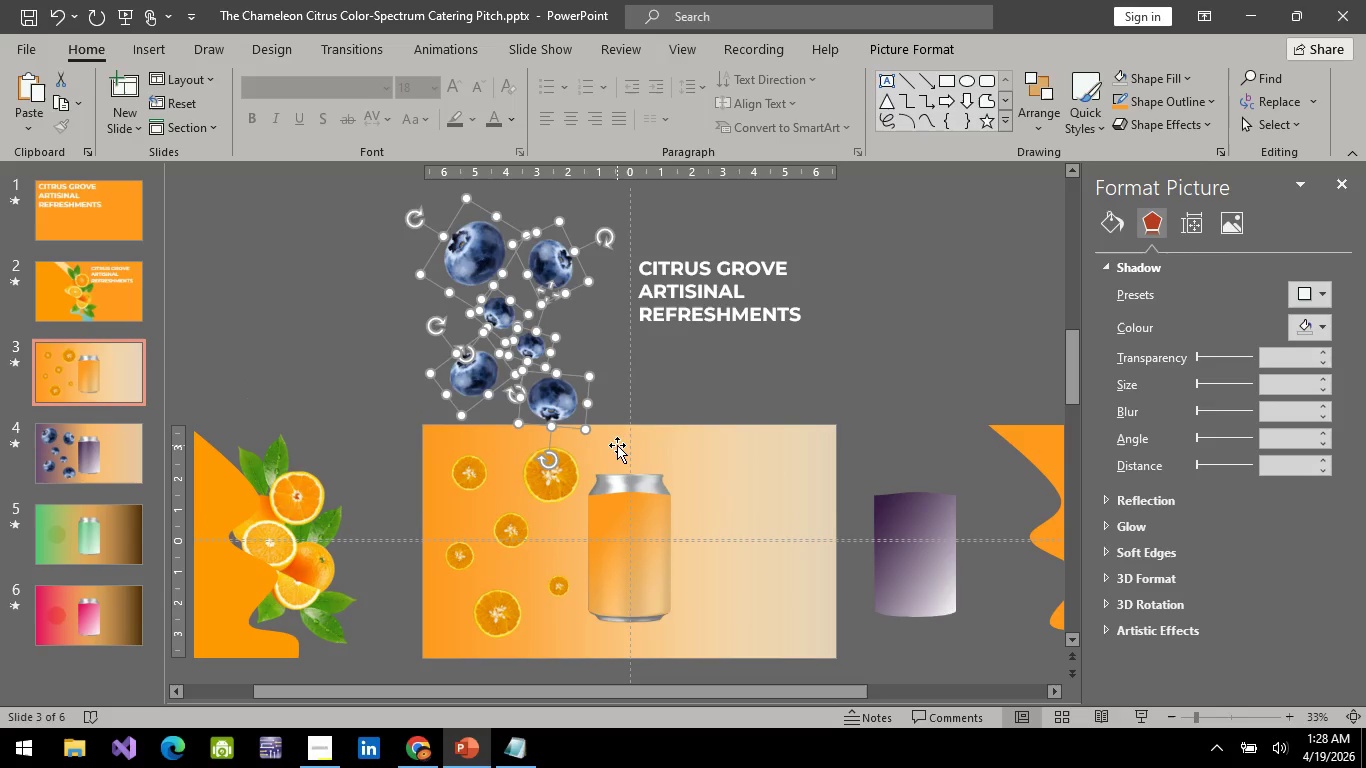 
hold_key(key=ArrowUp, duration=0.94)
 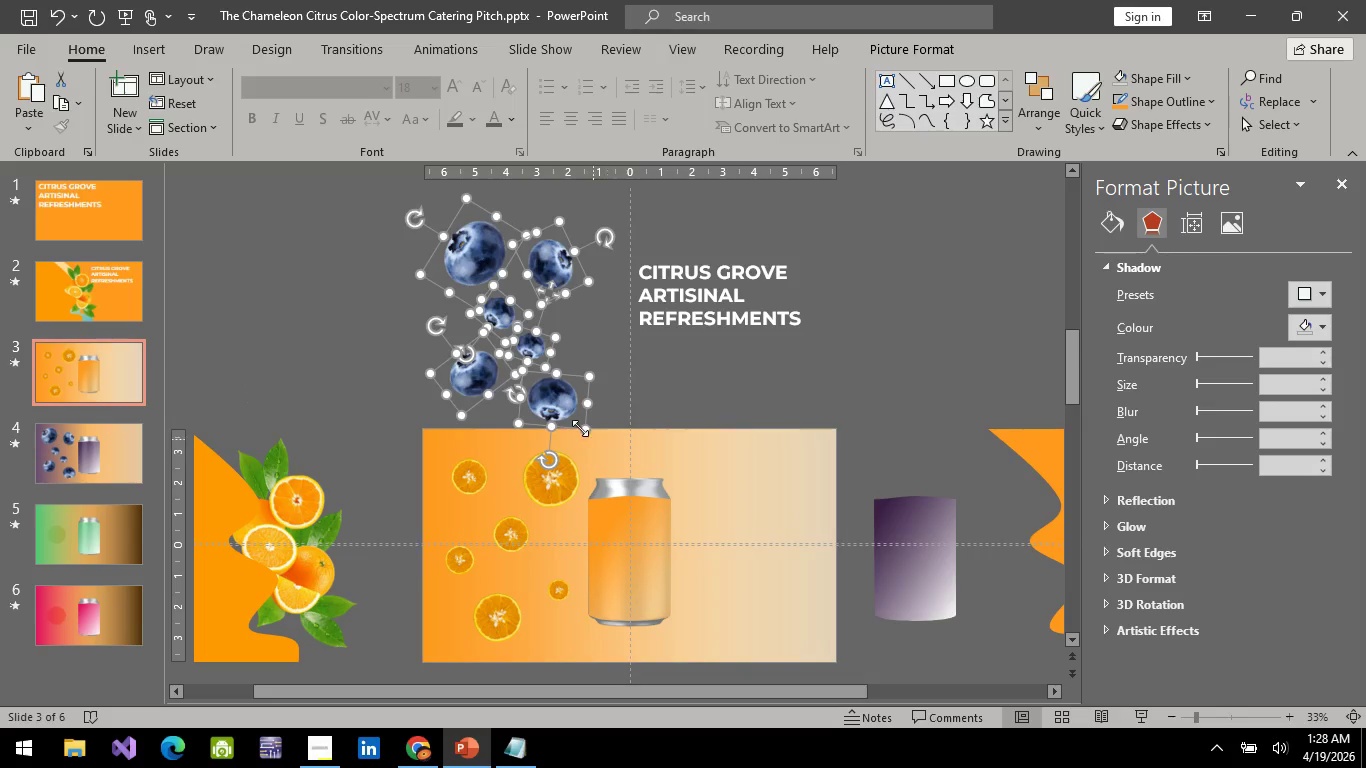 
key(ArrowUp)
 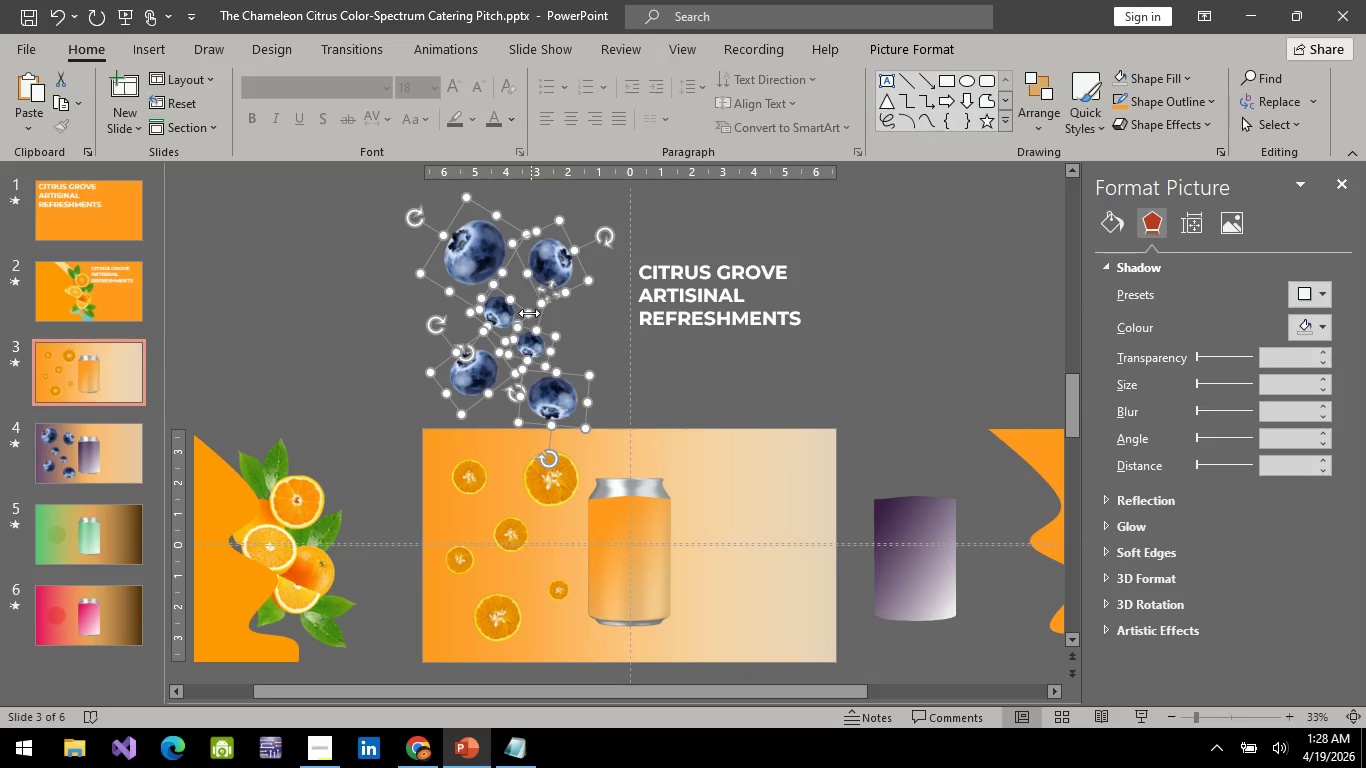 
key(ArrowUp)
 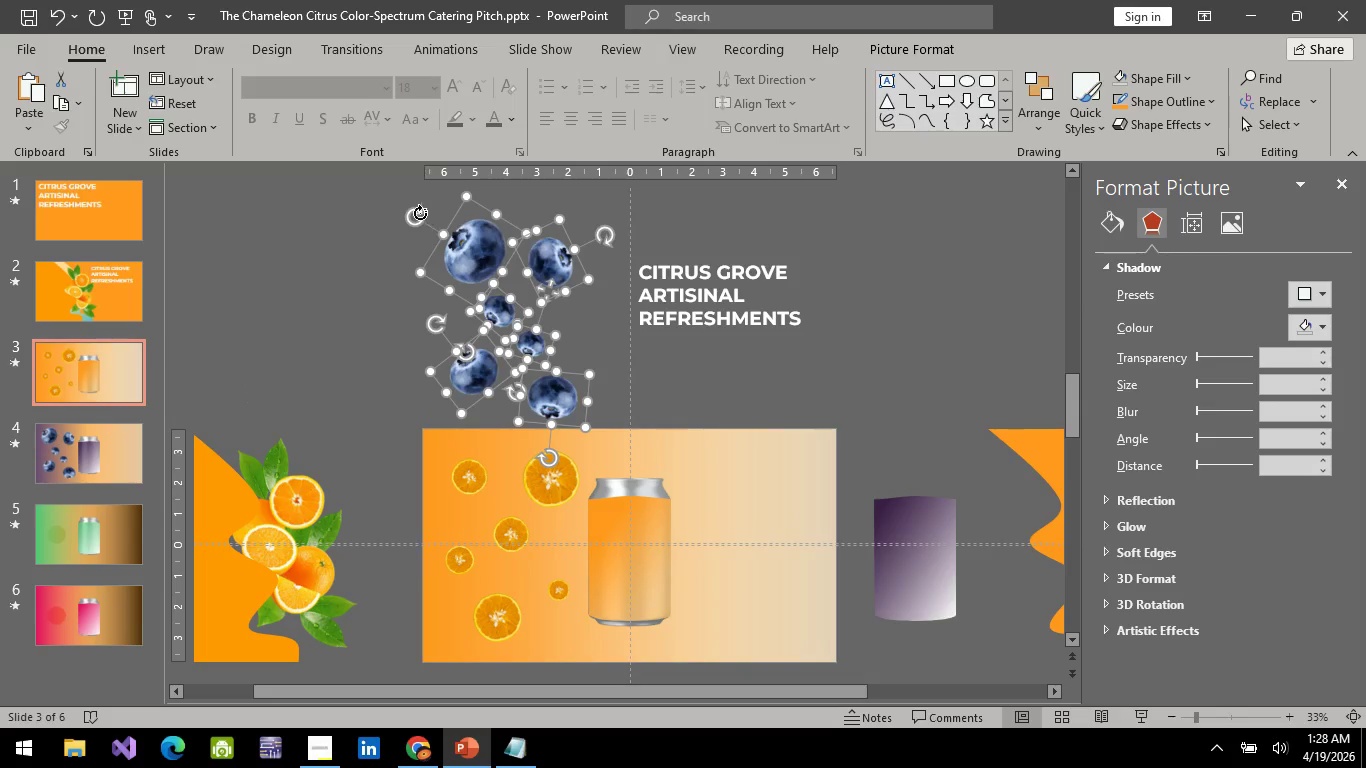 
left_click_drag(start_coordinate=[412, 217], to_coordinate=[510, 246])
 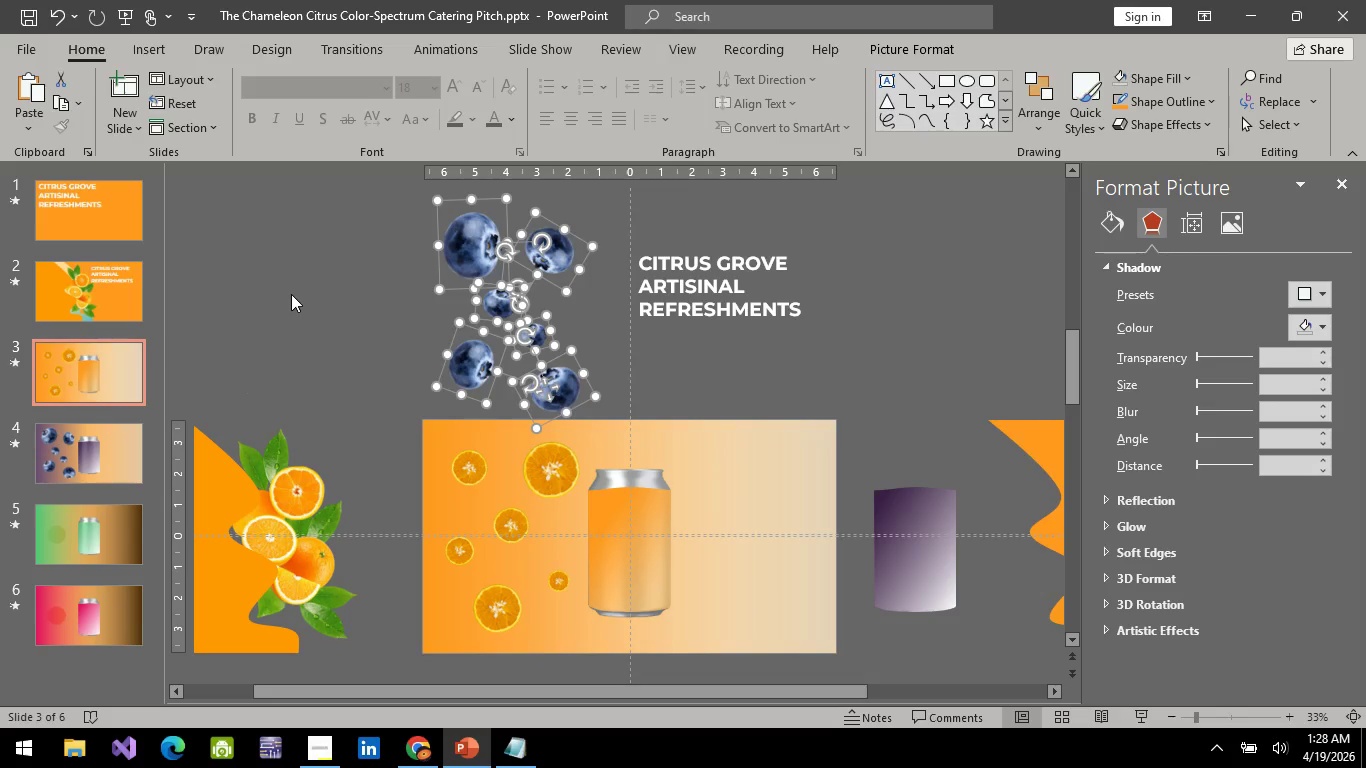 
left_click([312, 294])
 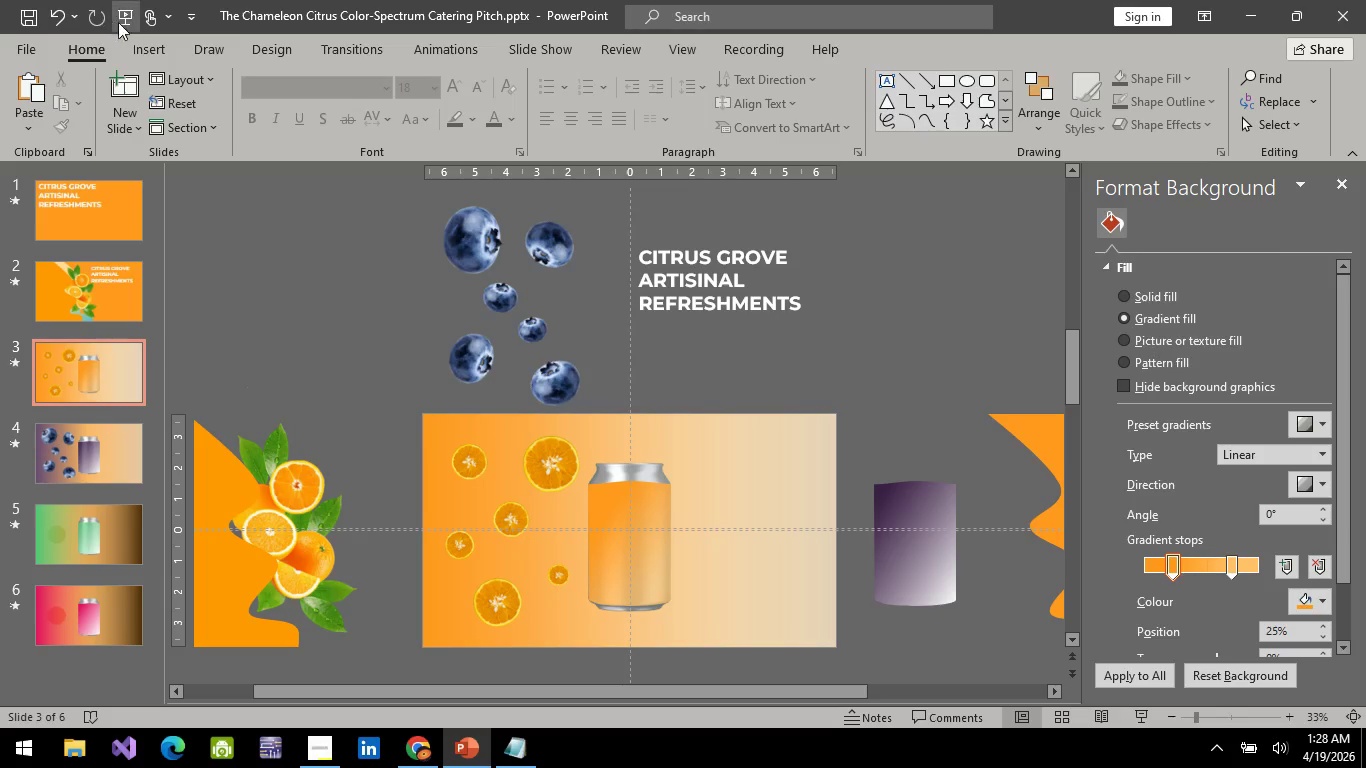 
left_click([130, 22])
 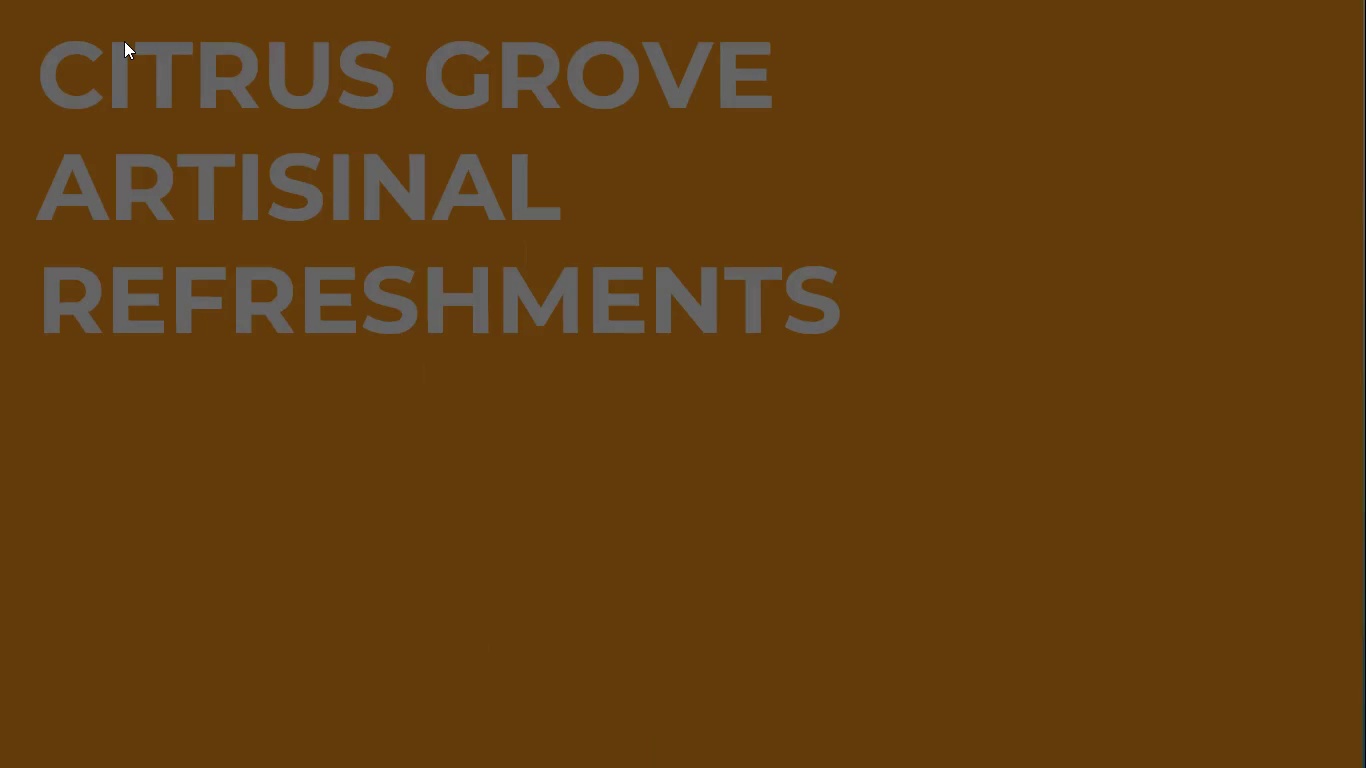 
key(Space)
 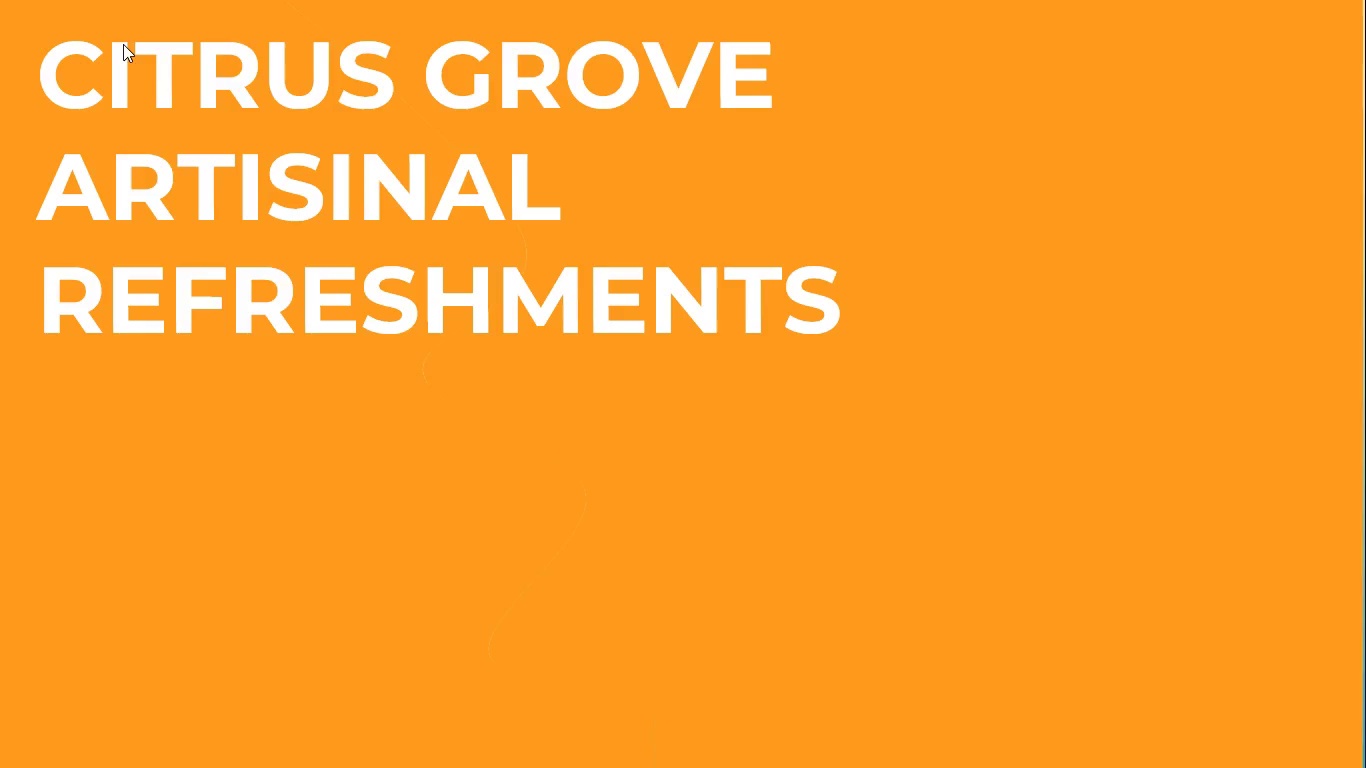 
key(Space)
 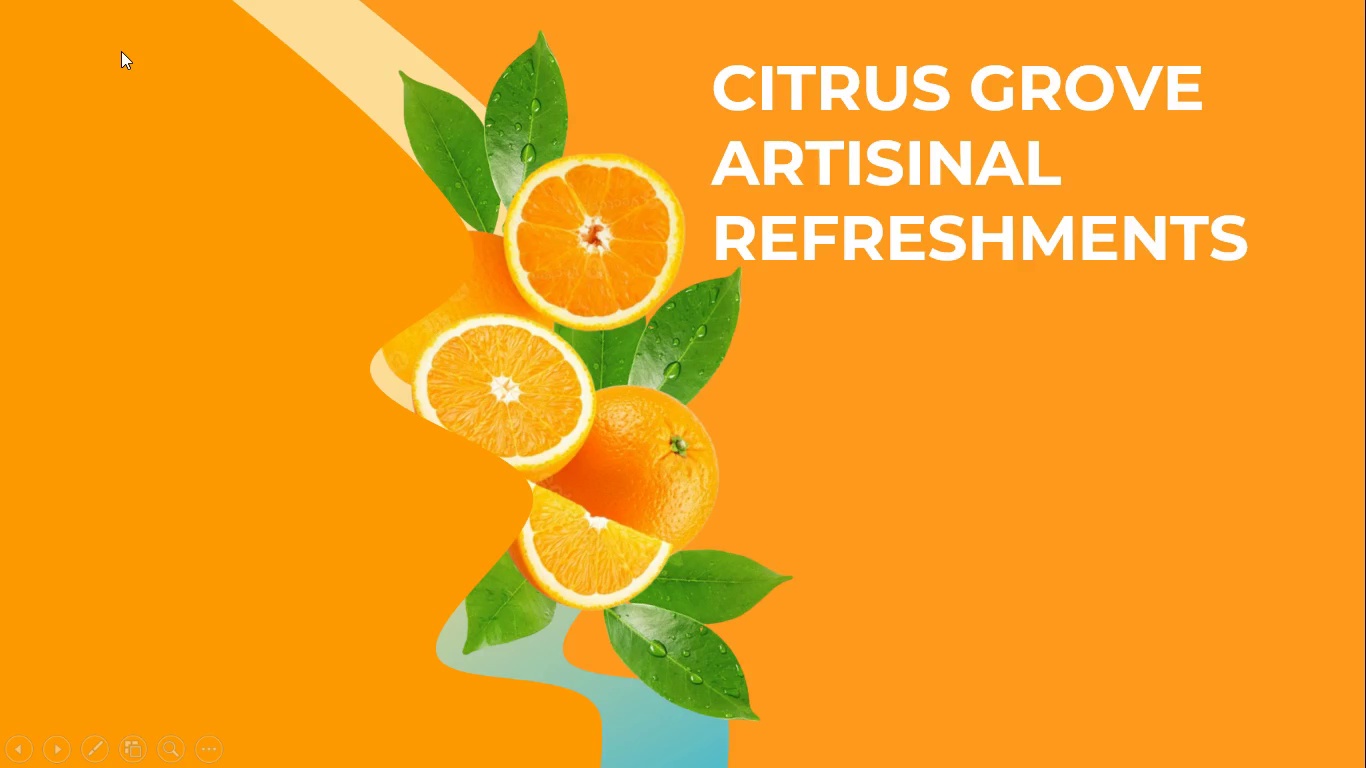 
key(ArrowLeft)
 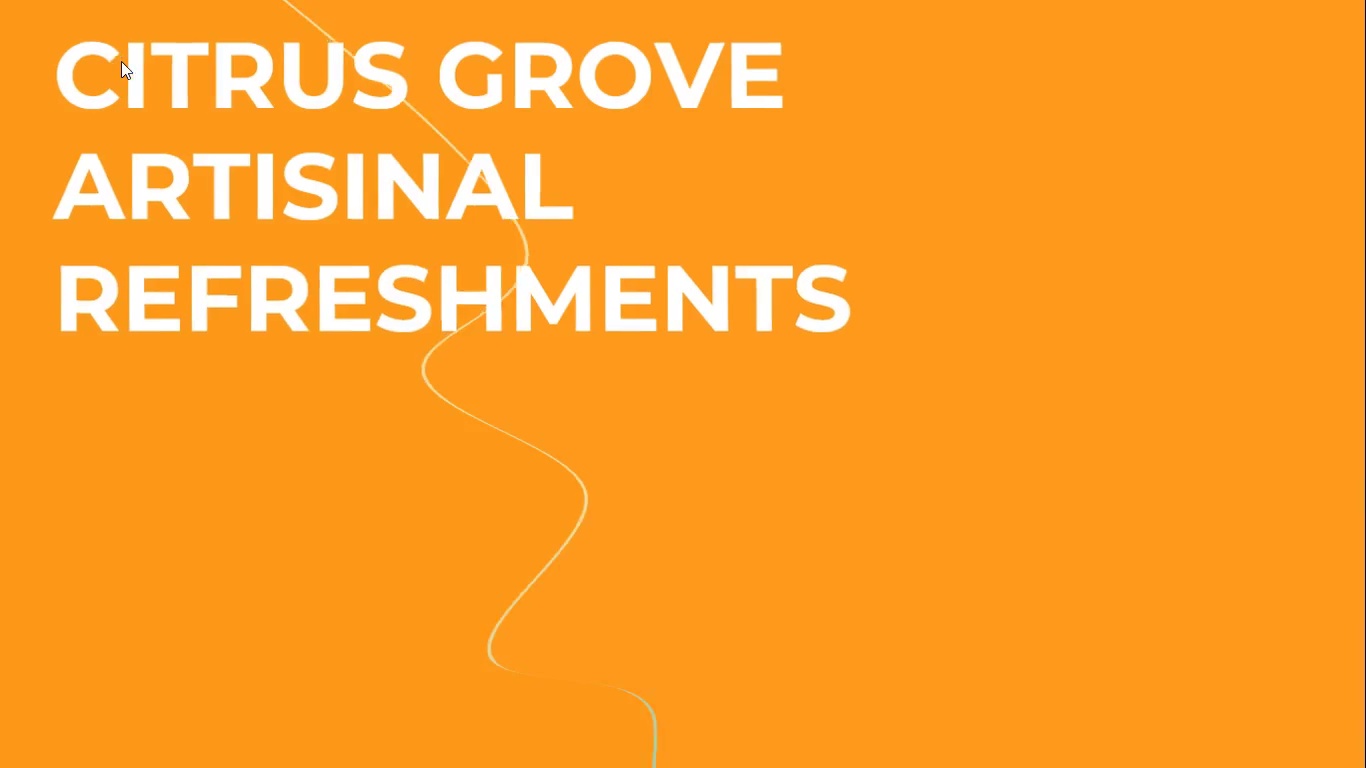 
key(Space)
 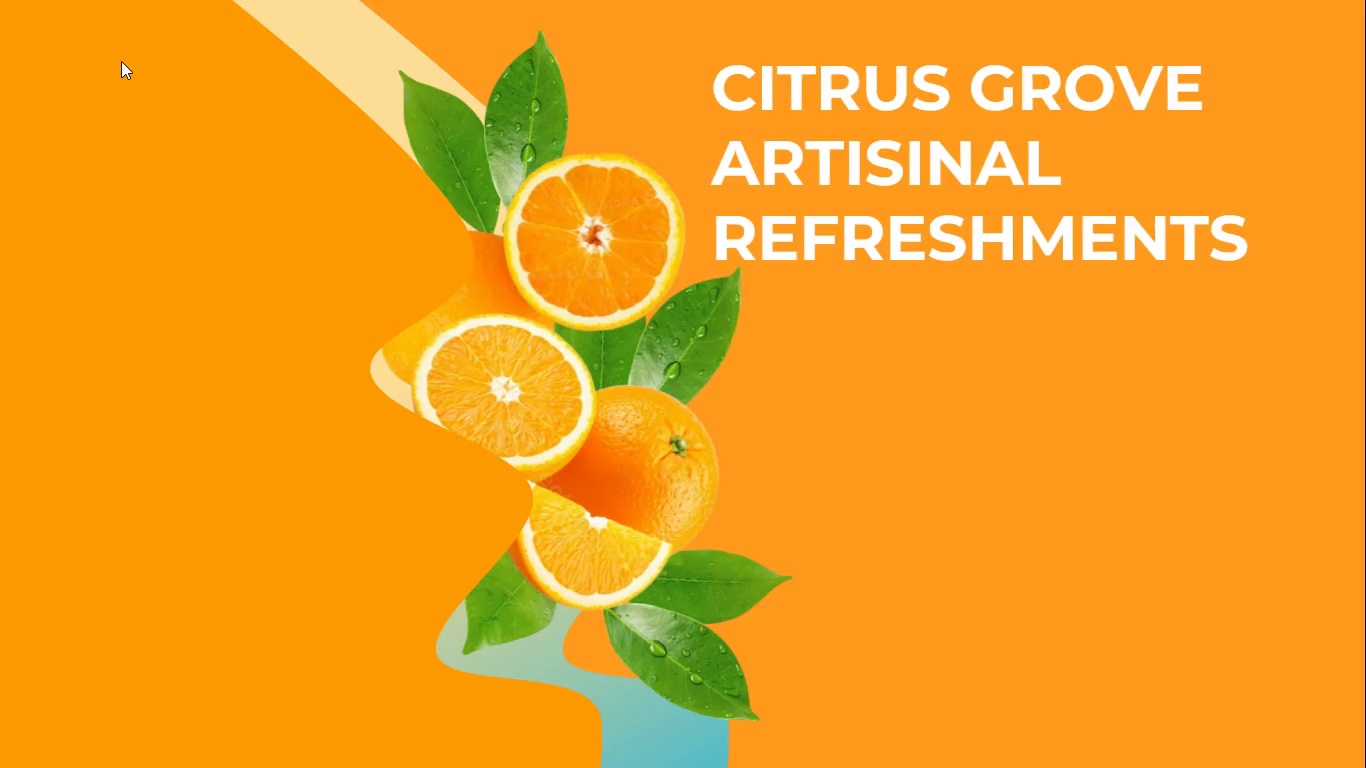 
key(Space)
 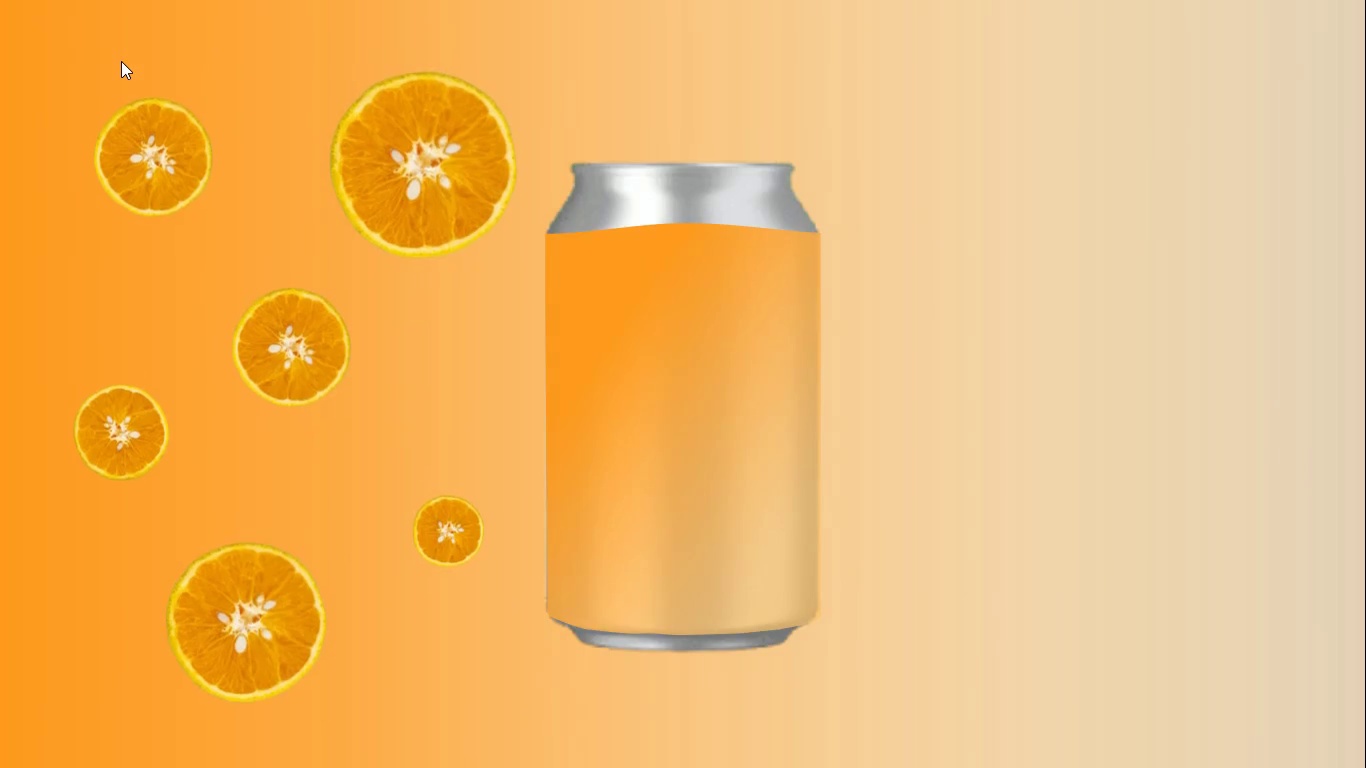 
key(Space)
 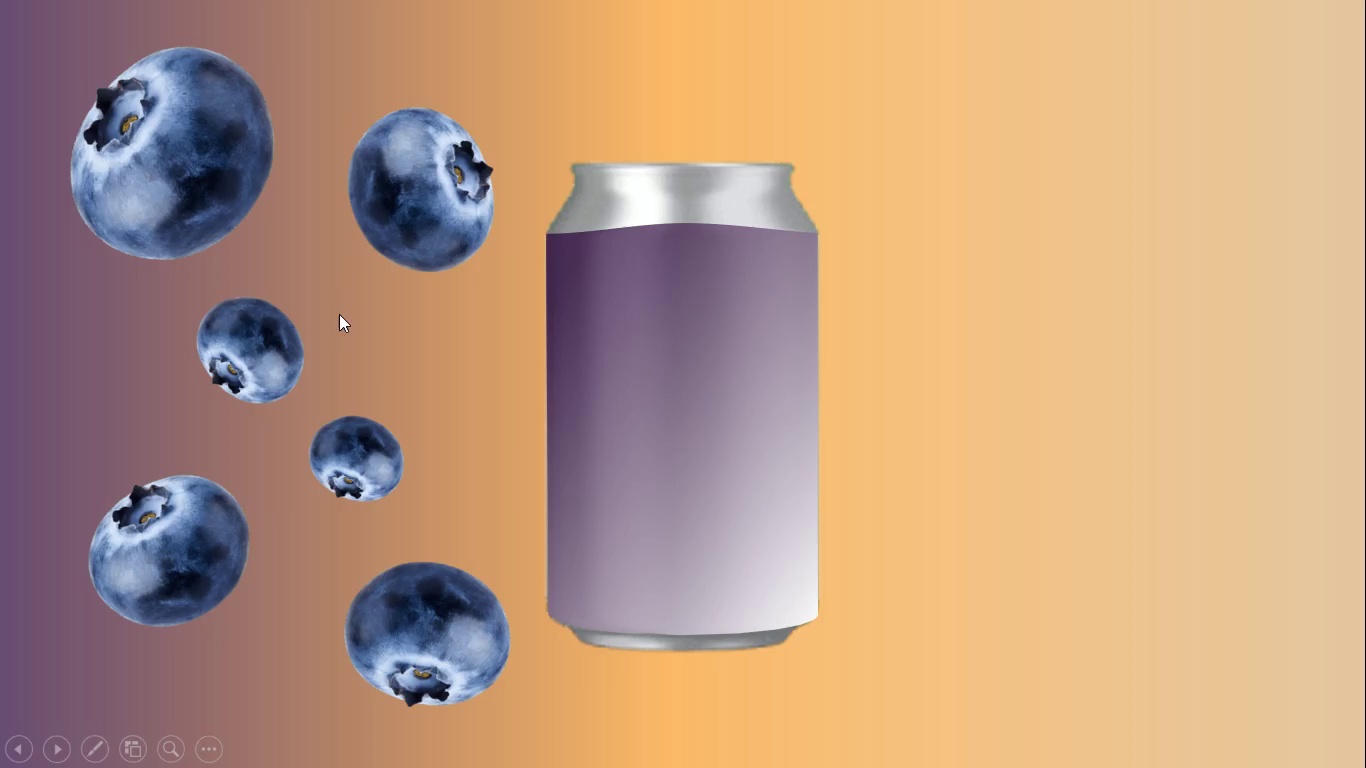 
wait(28.38)
 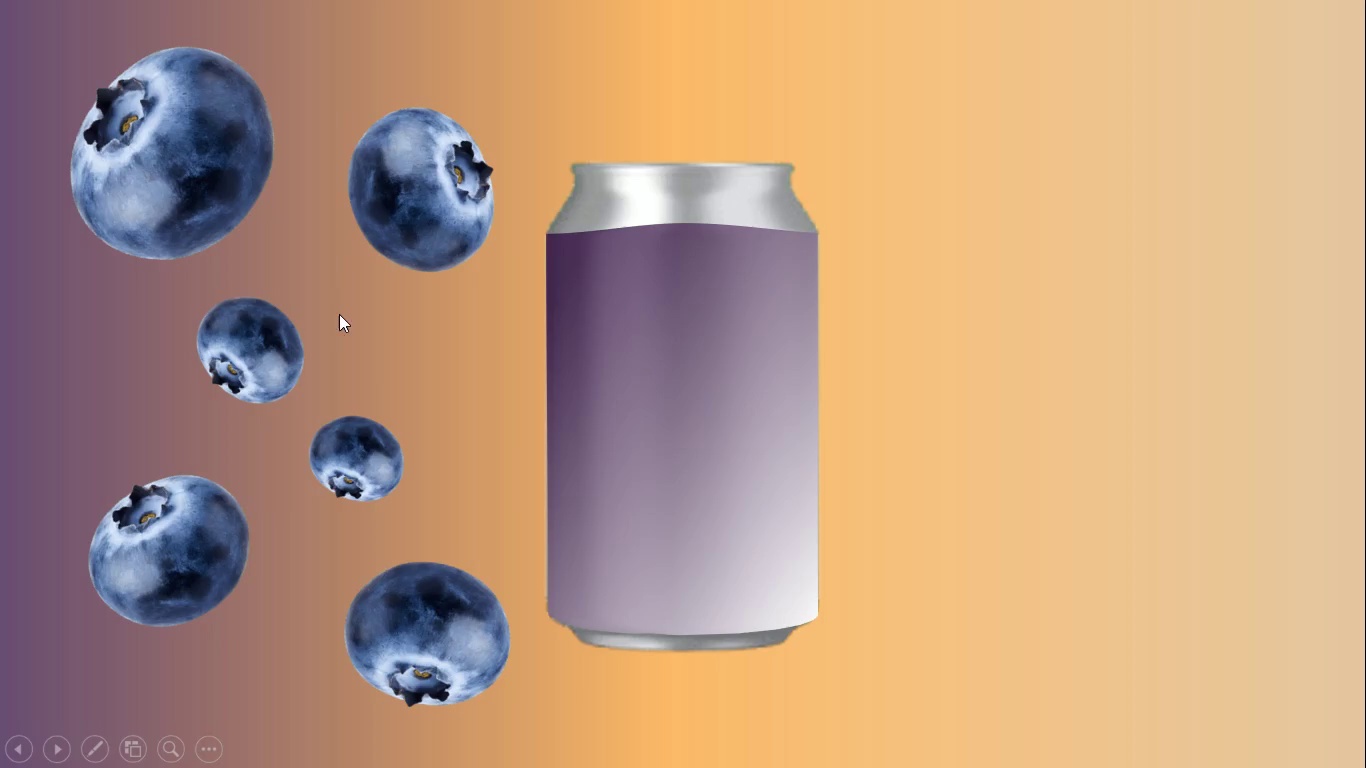 
key(Space)
 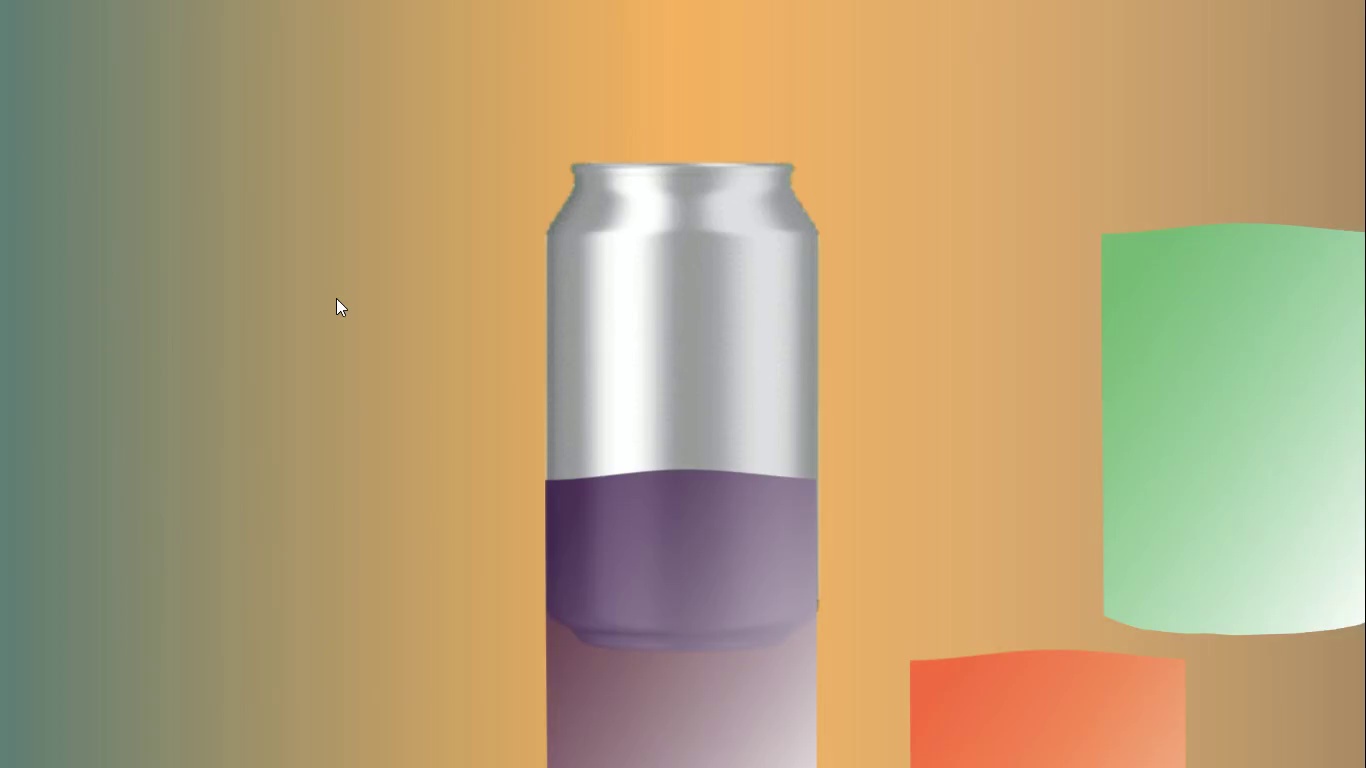 
key(Escape)
 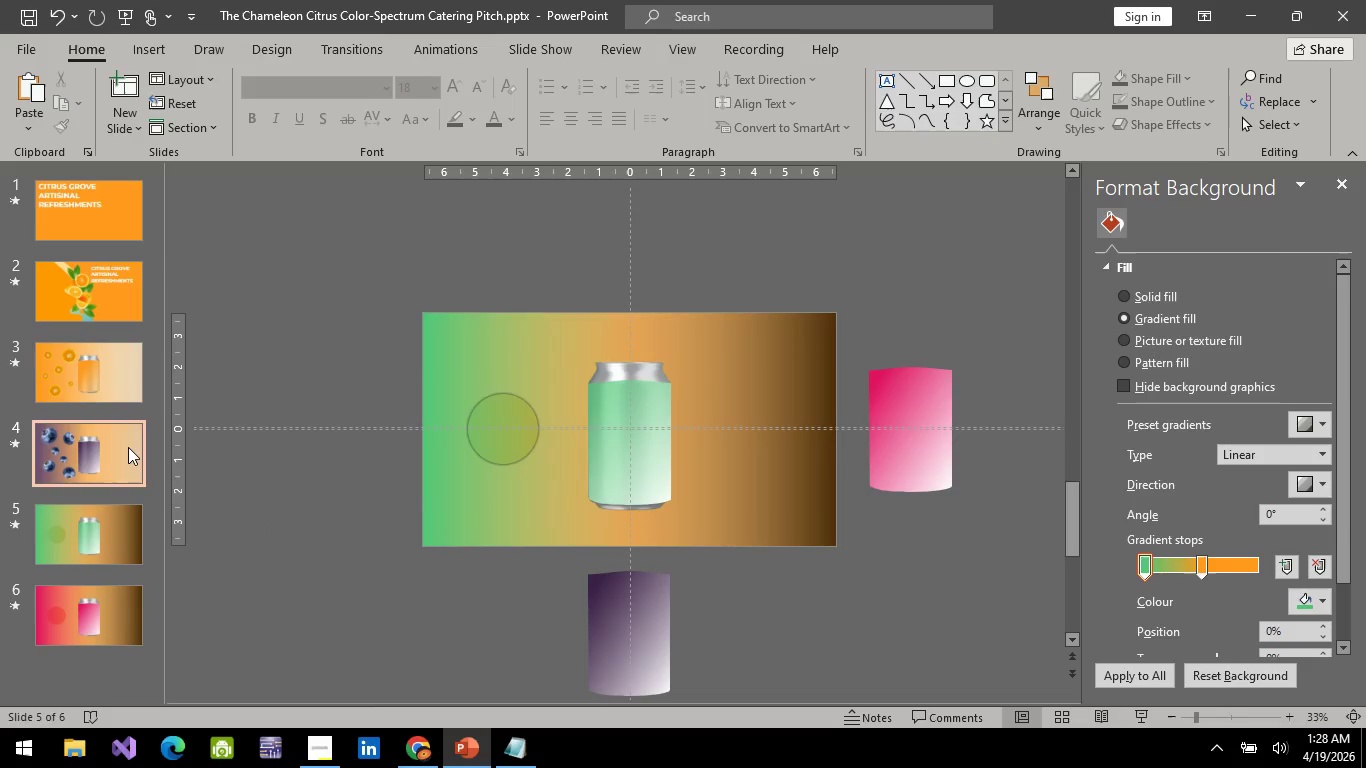 
double_click([136, 562])
 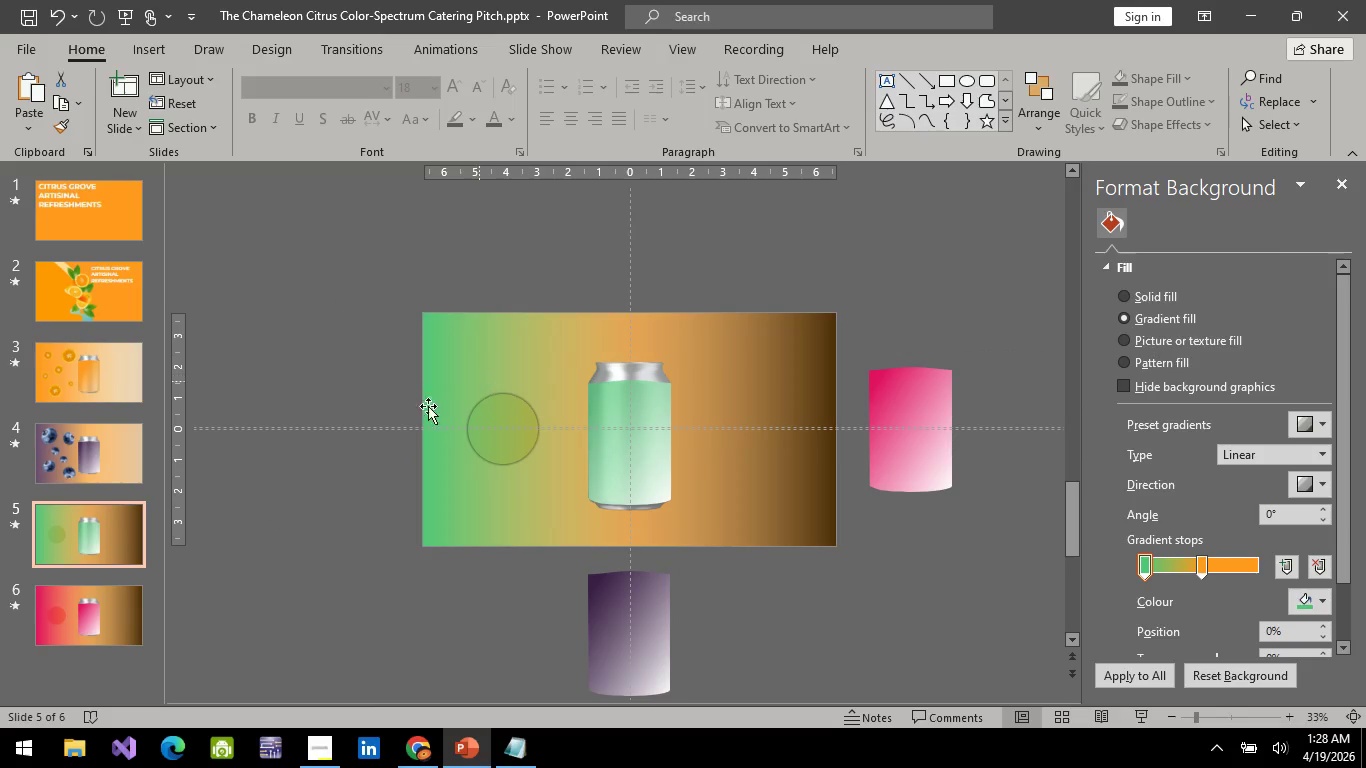 
left_click([509, 432])
 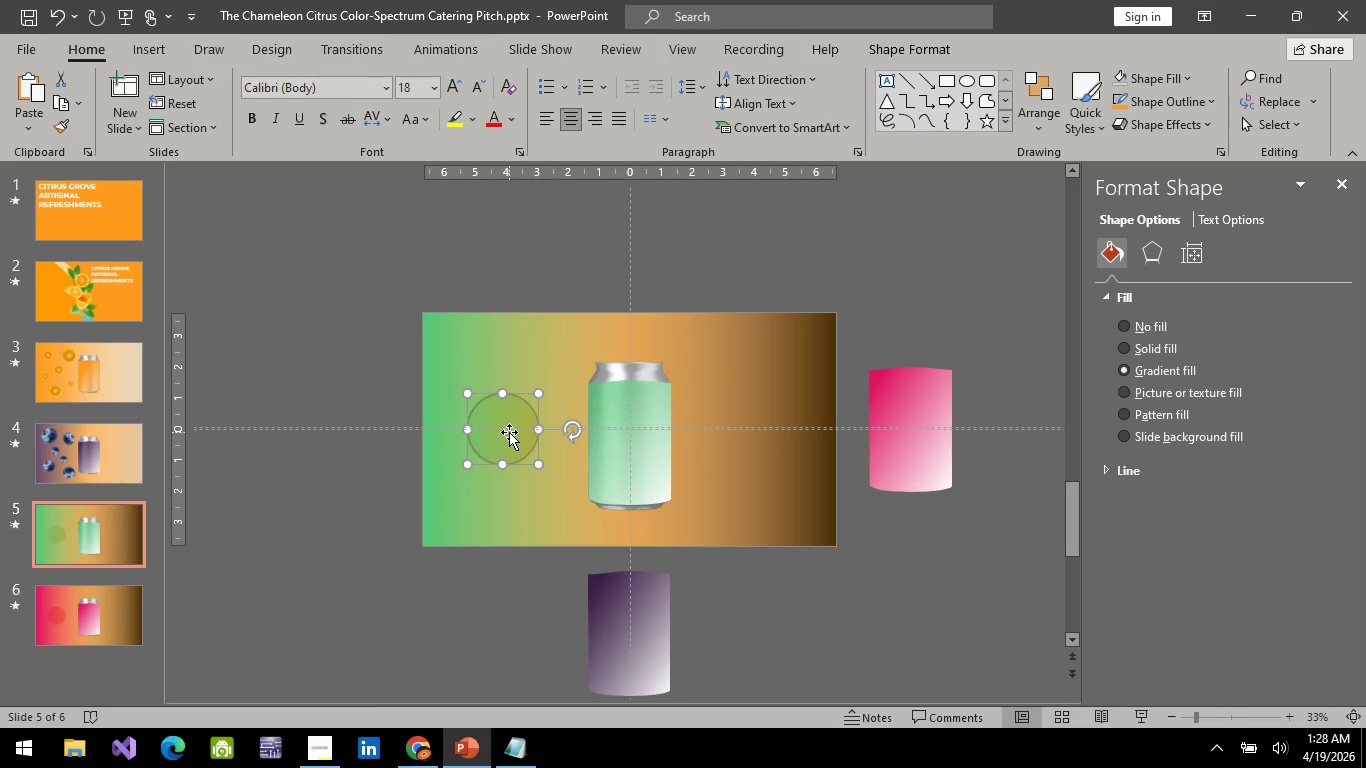 
key(Delete)
 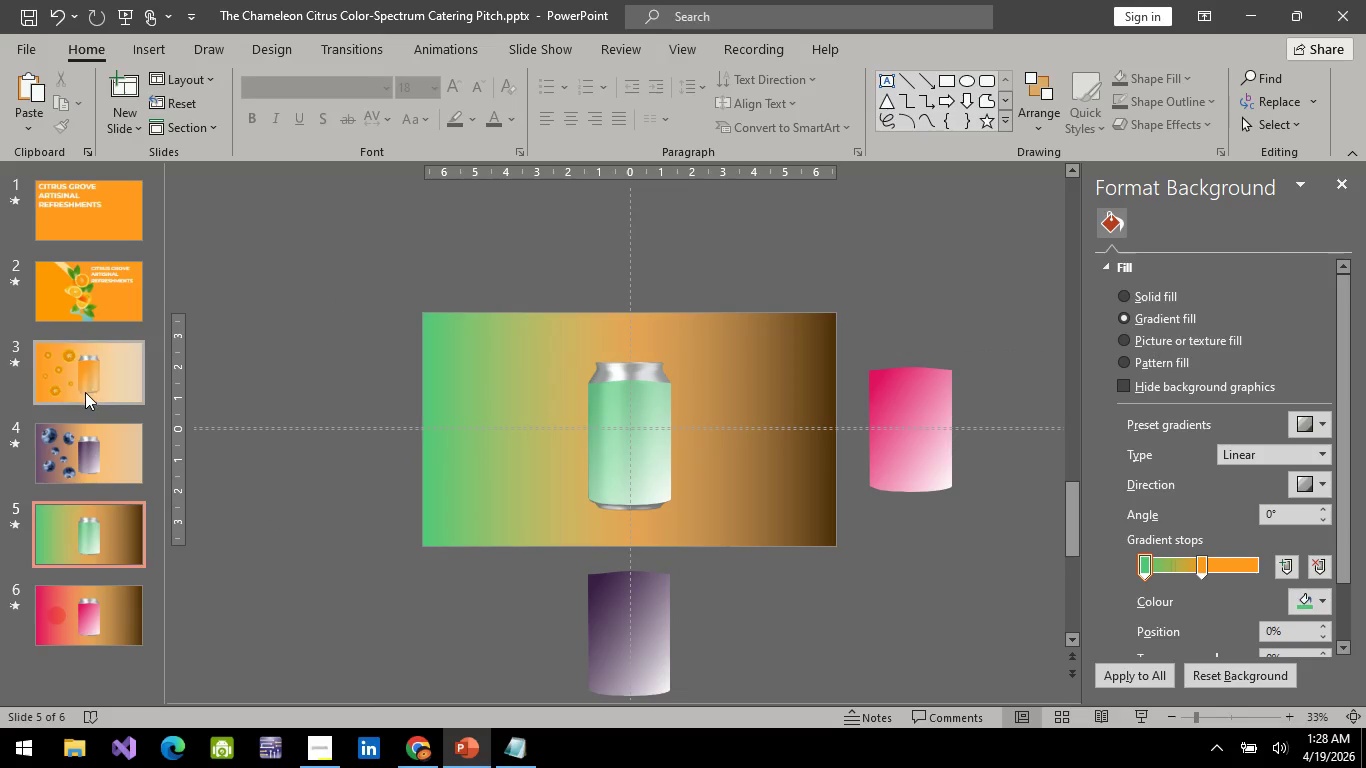 
left_click([83, 394])
 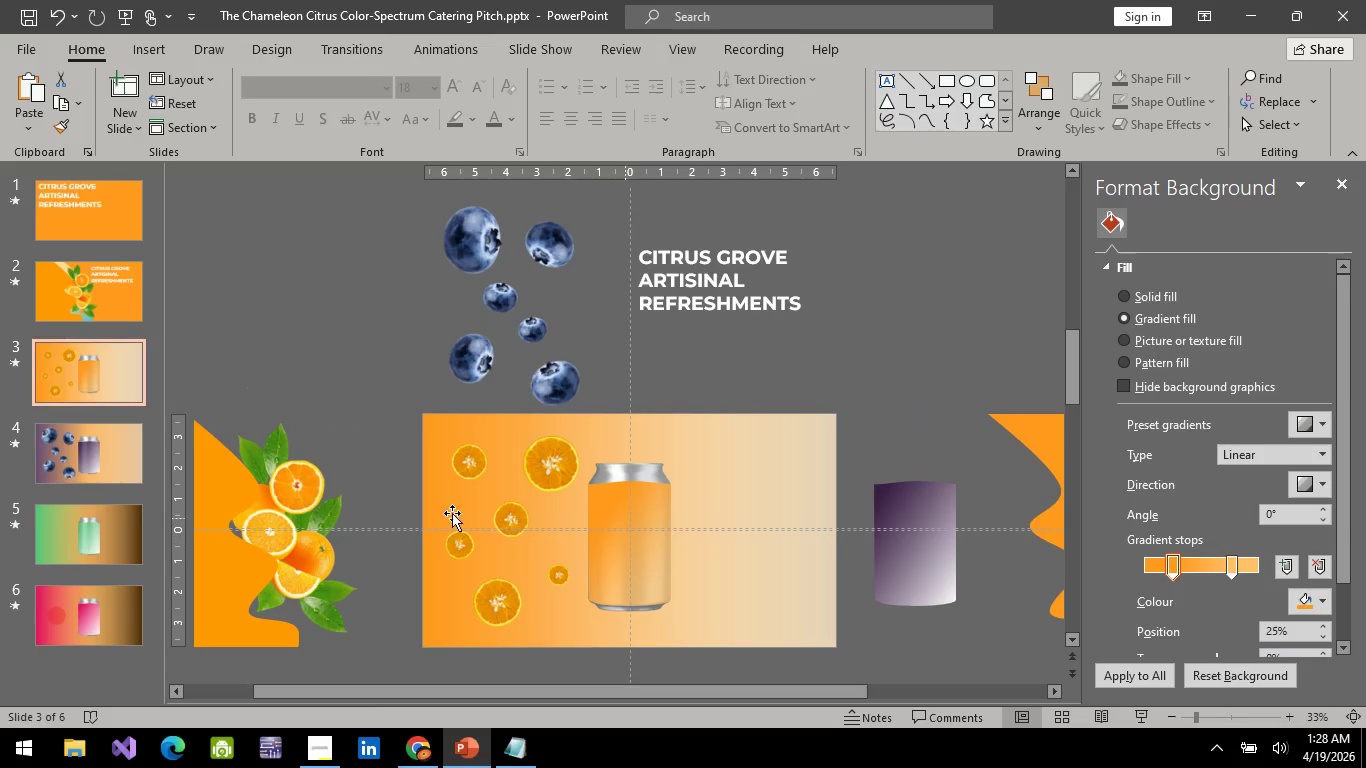 
left_click([93, 556])
 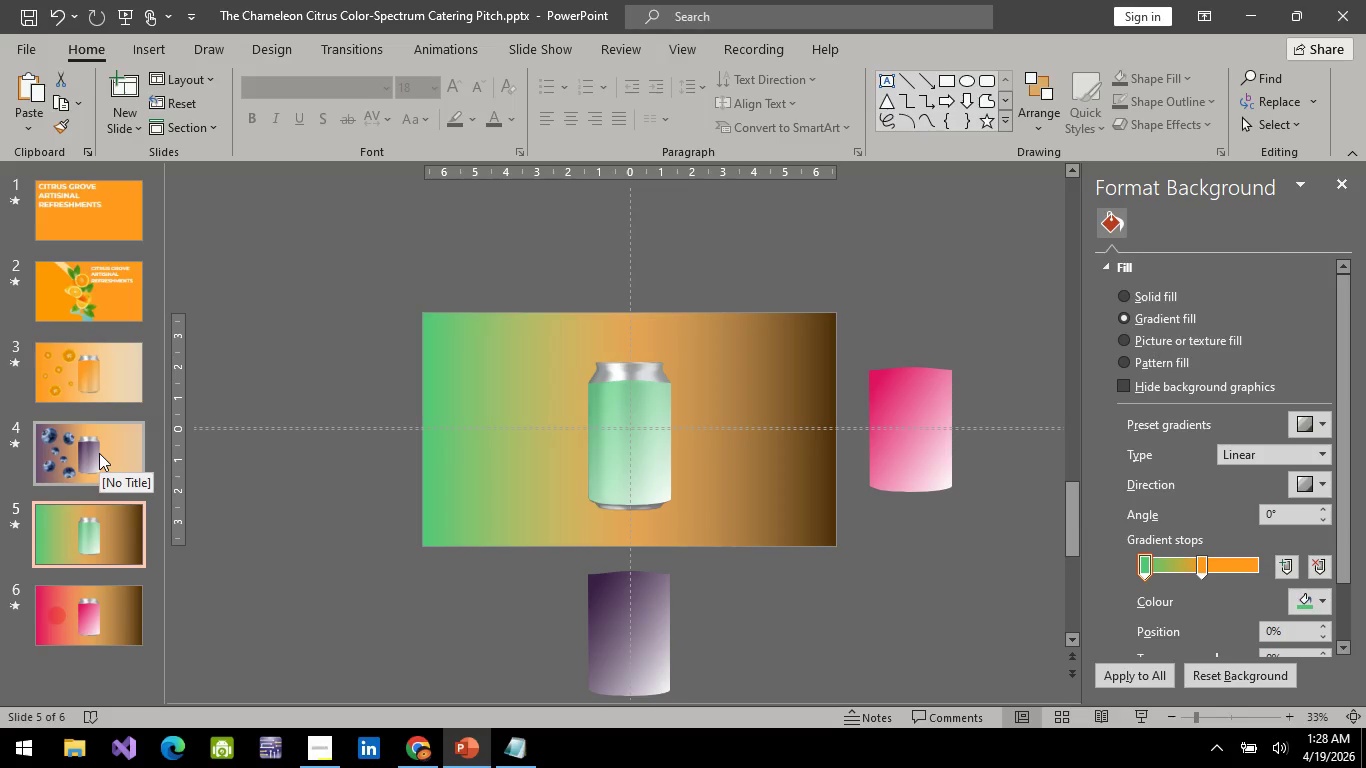 
left_click([99, 453])
 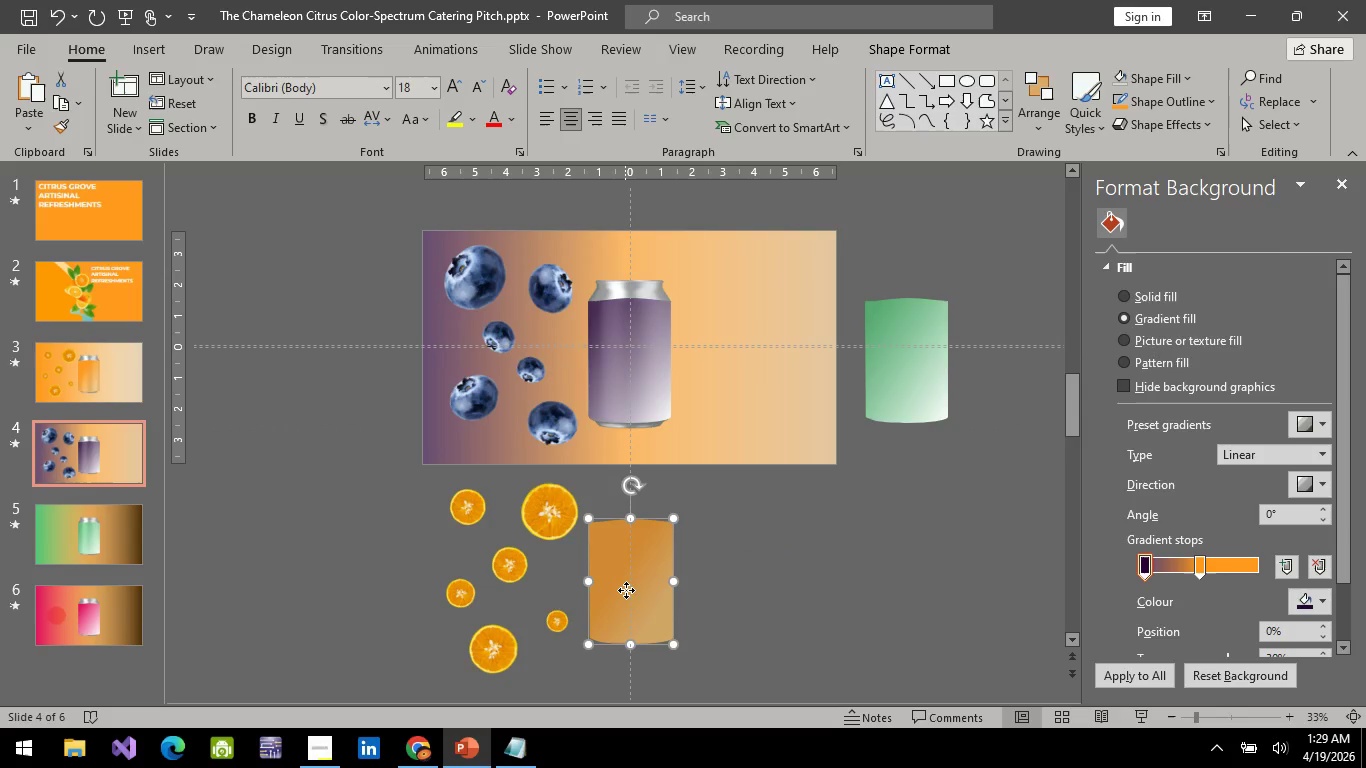 
hold_key(key=ArrowDown, duration=0.39)
 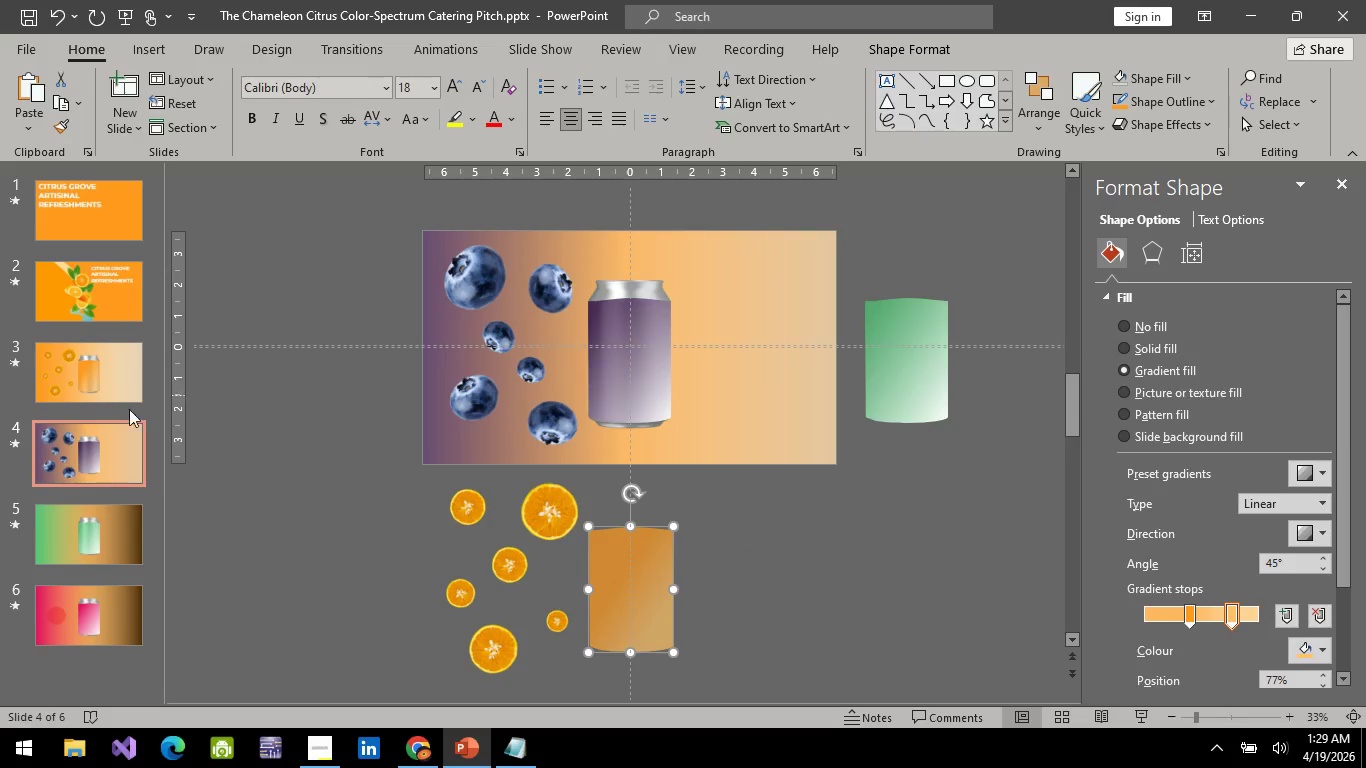 
left_click([94, 449])
 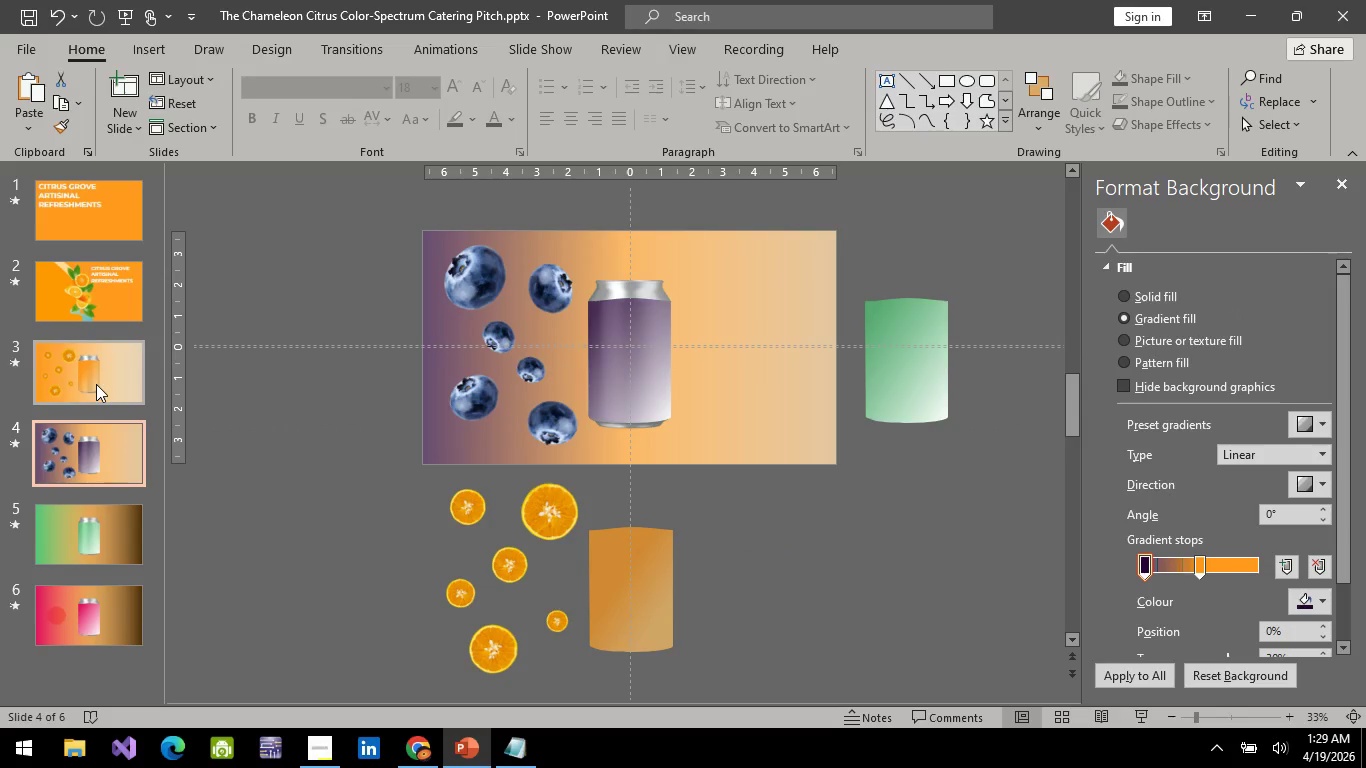 
left_click([91, 385])
 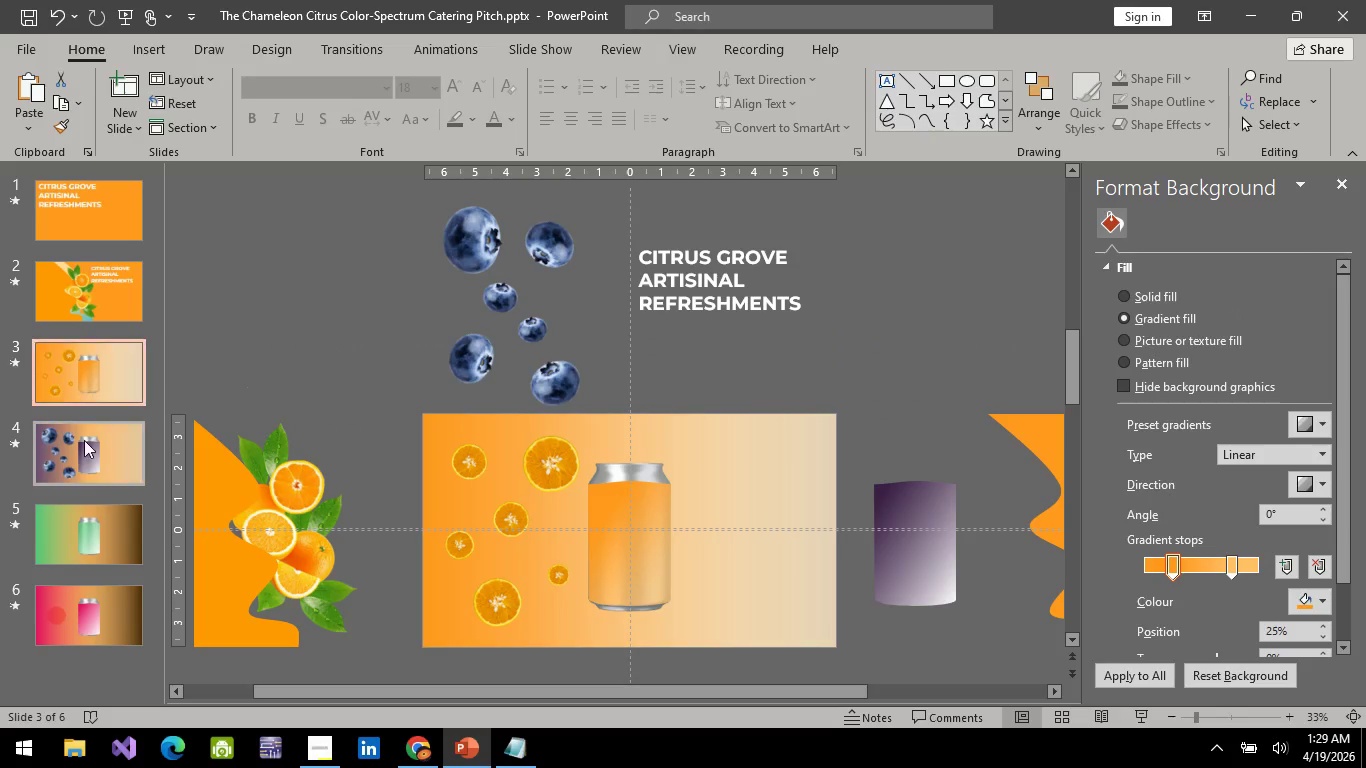 
mouse_move([107, 446])
 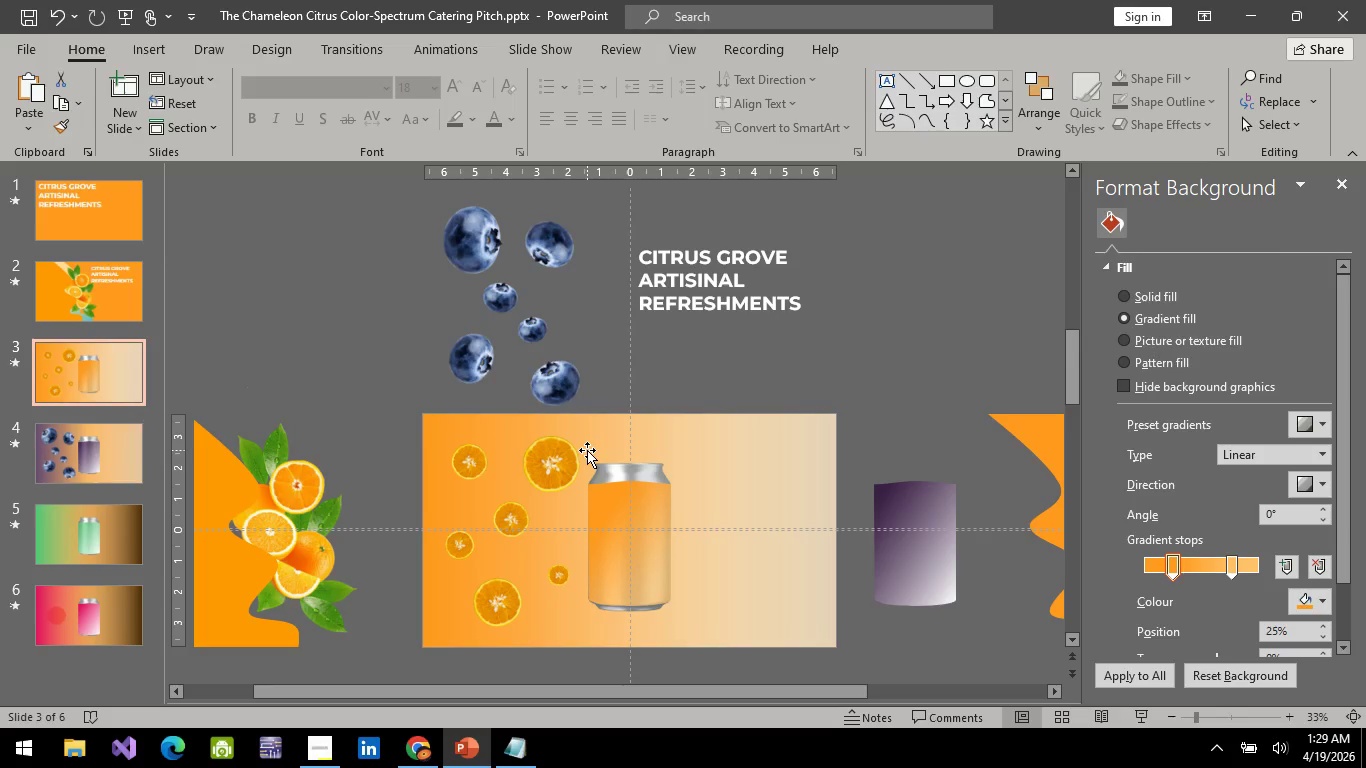 
scroll: coordinate [587, 450], scroll_direction: down, amount: 2.0
 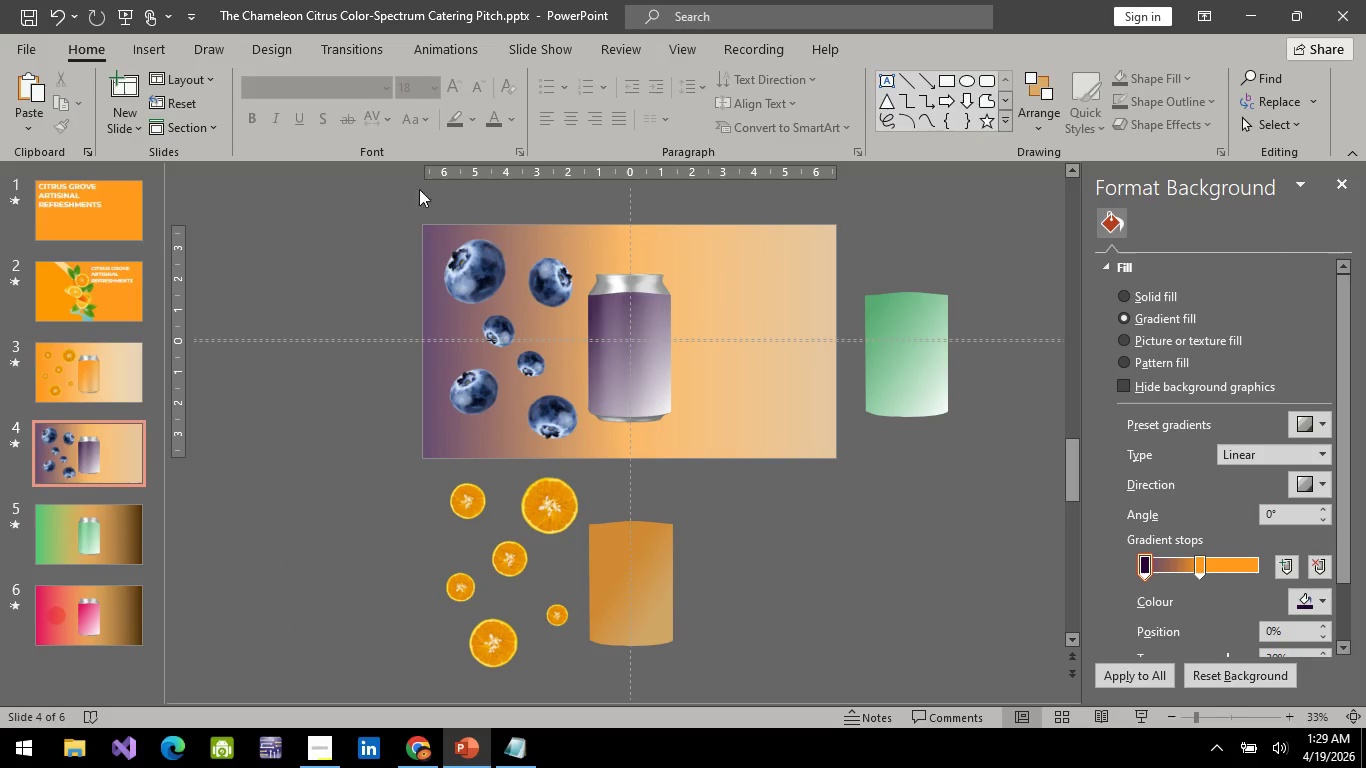 
left_click_drag(start_coordinate=[414, 210], to_coordinate=[604, 528])
 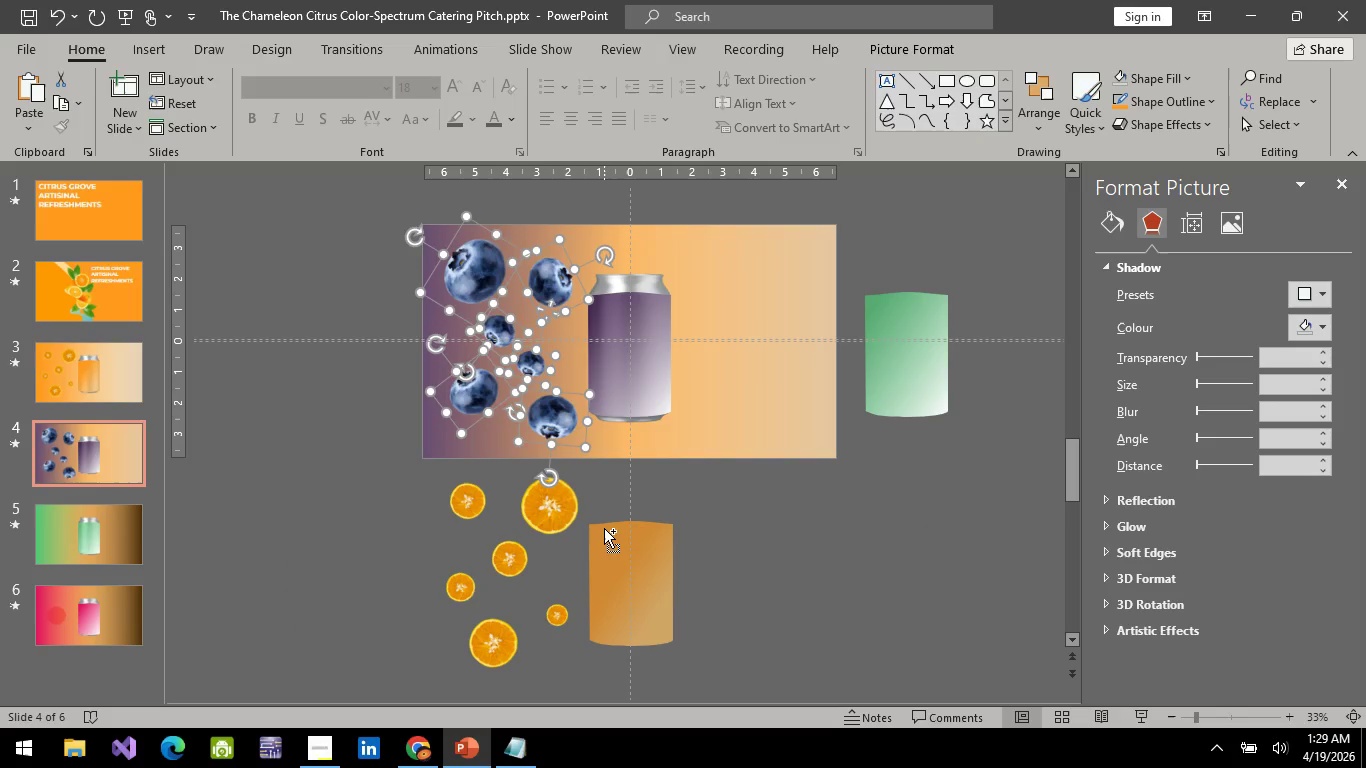 
key(Control+C)
 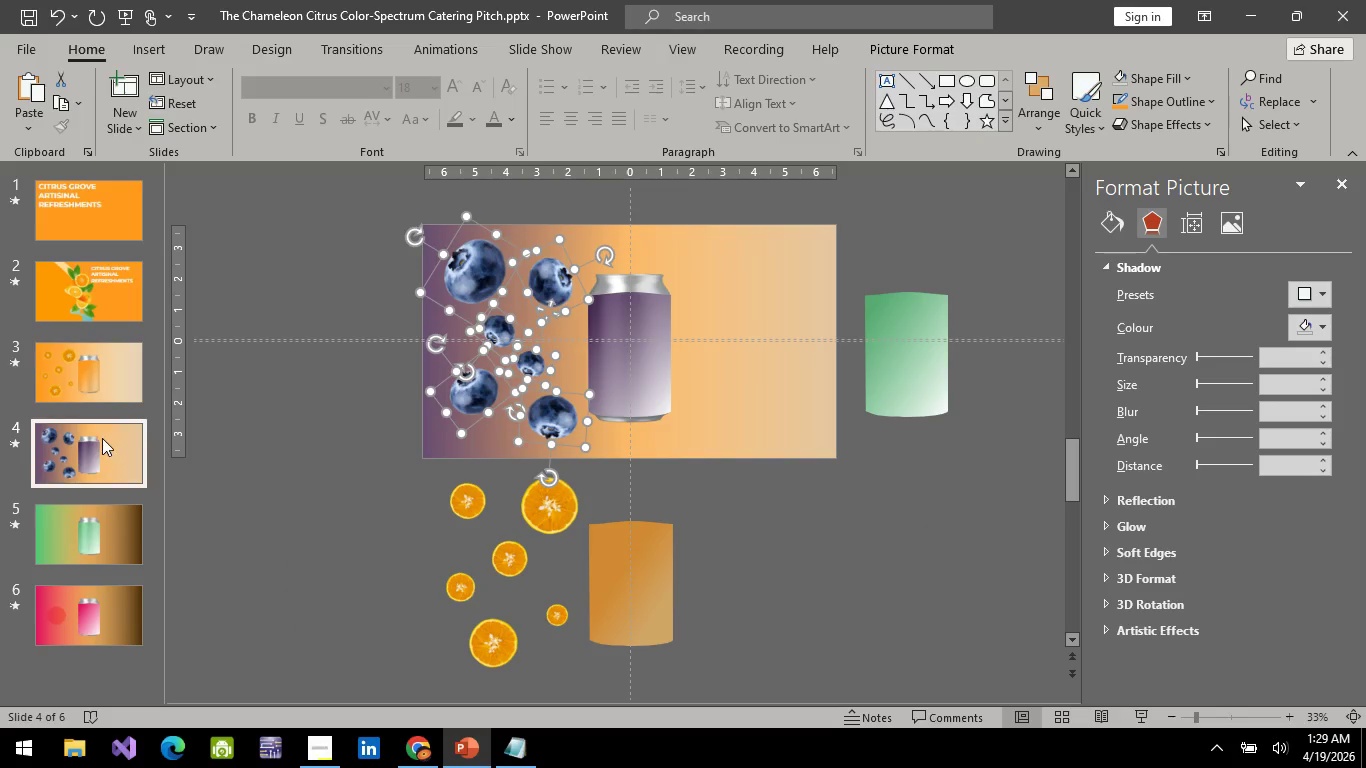 
left_click([102, 438])
 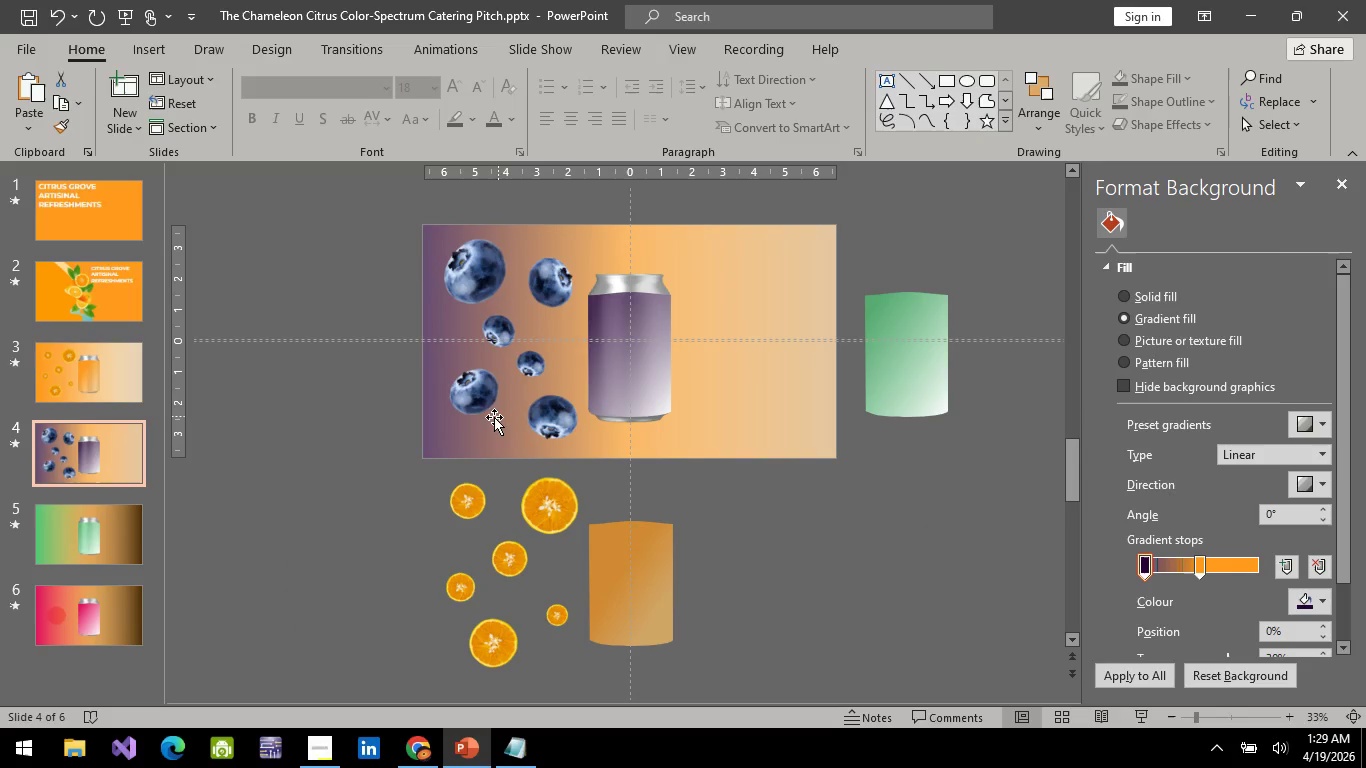 
left_click([115, 526])
 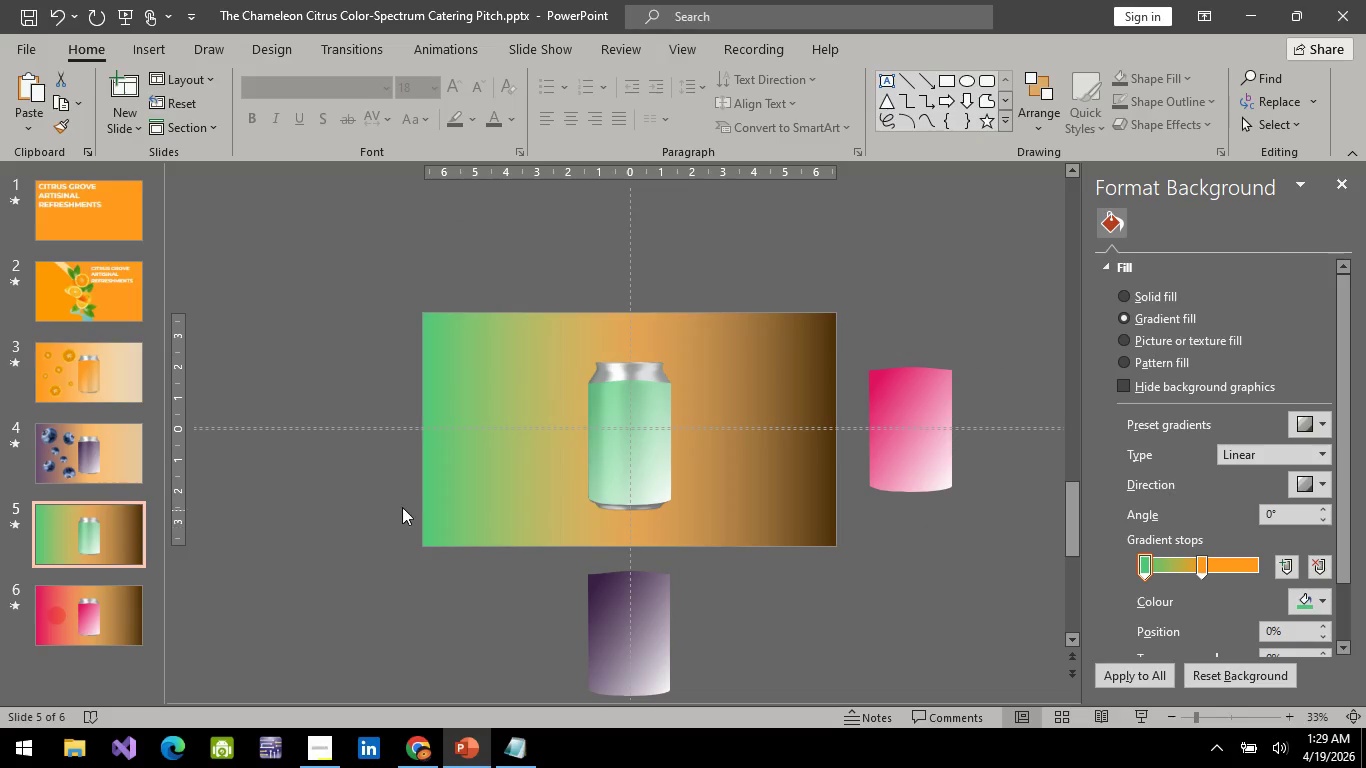 
hold_key(key=ControlLeft, duration=0.53)
 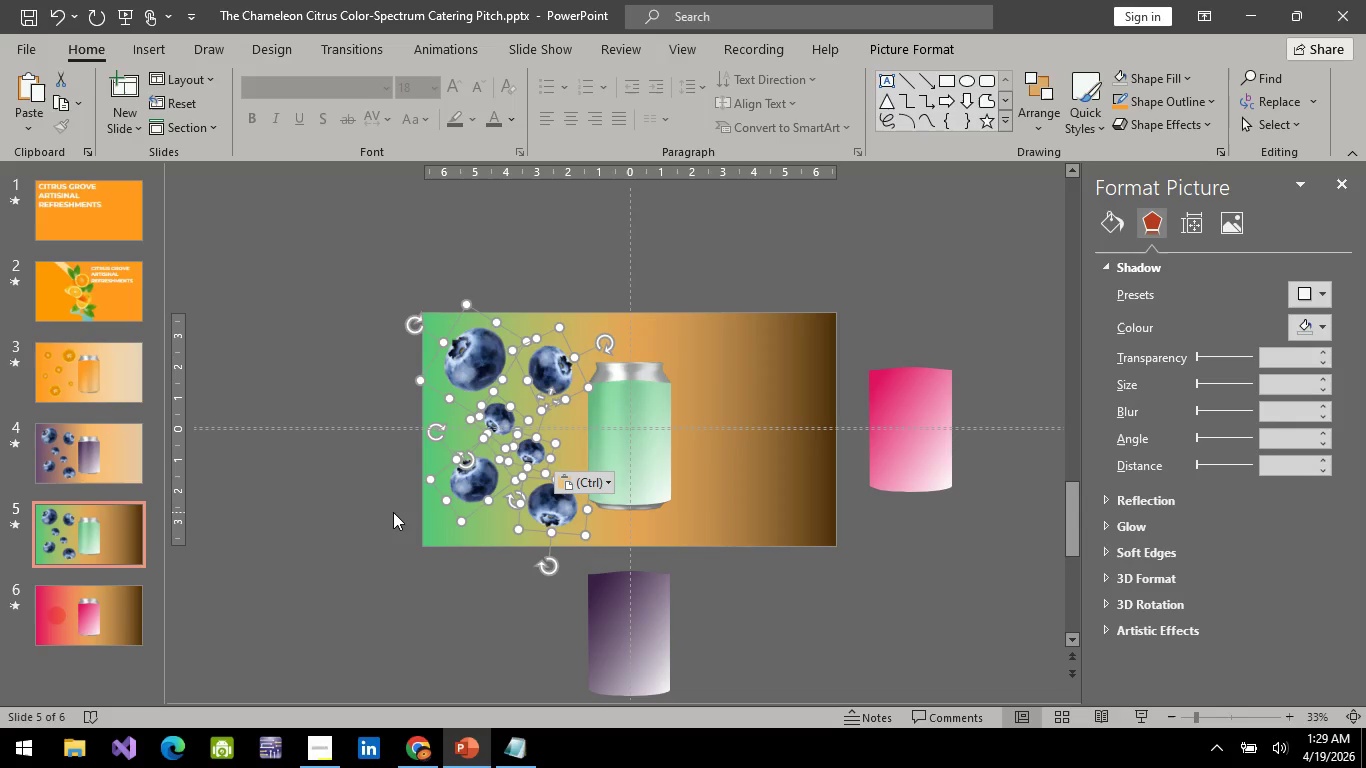 
hold_key(key=ArrowDown, duration=1.25)
 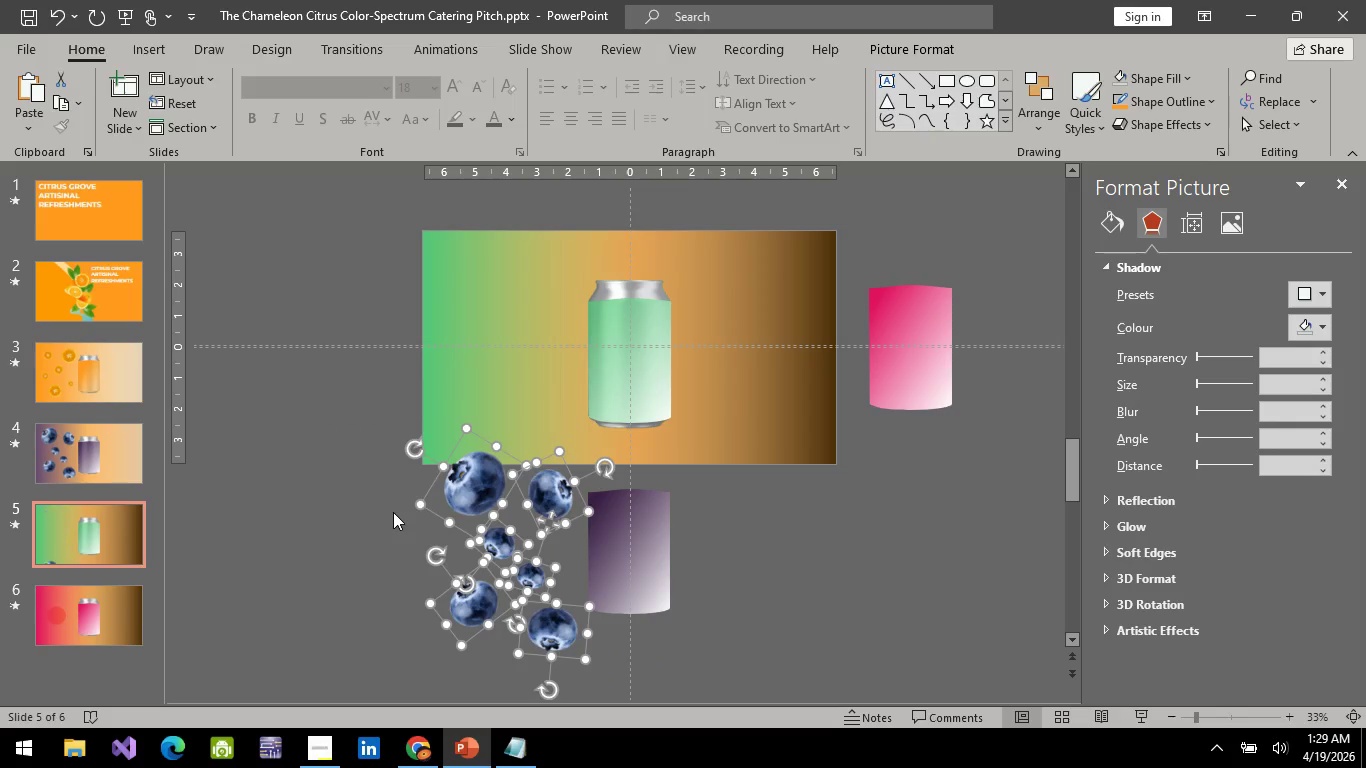 
hold_key(key=ArrowDown, duration=0.52)
 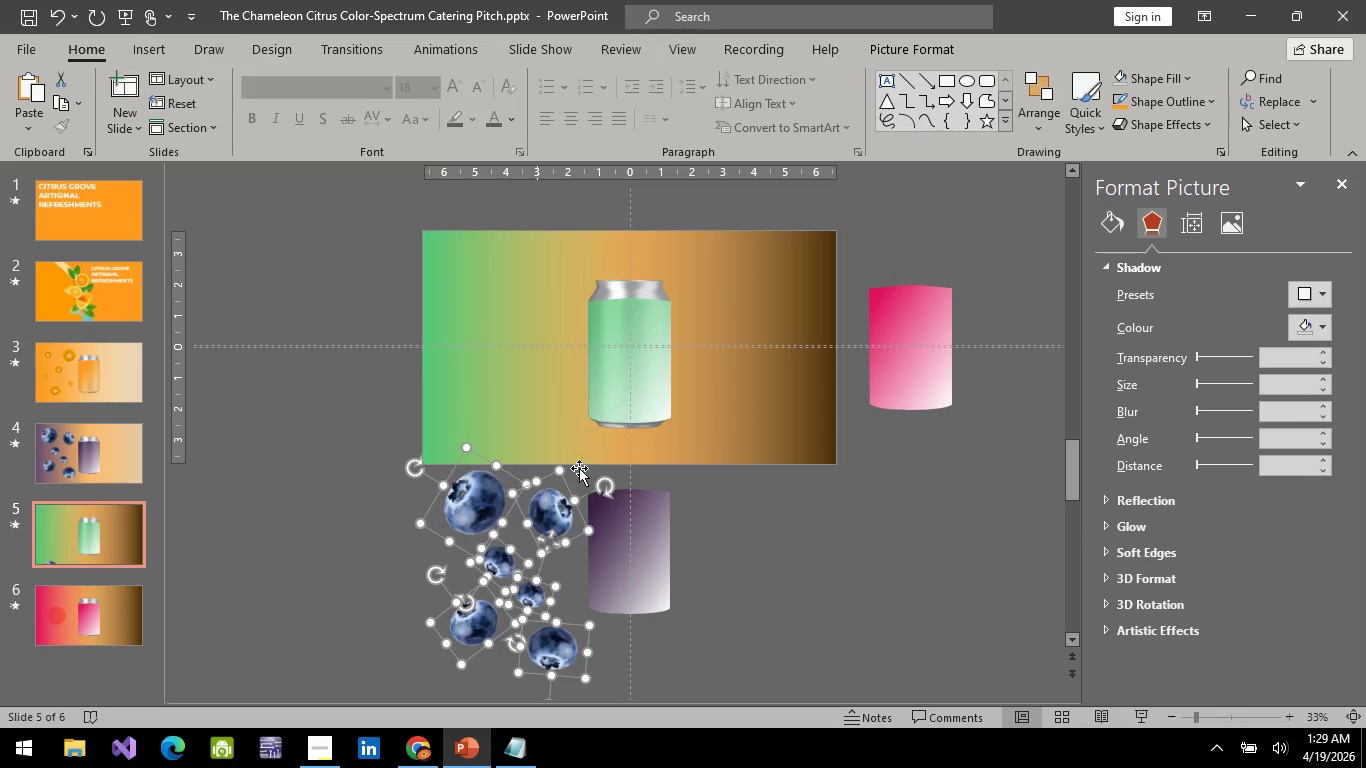 
key(ArrowDown)